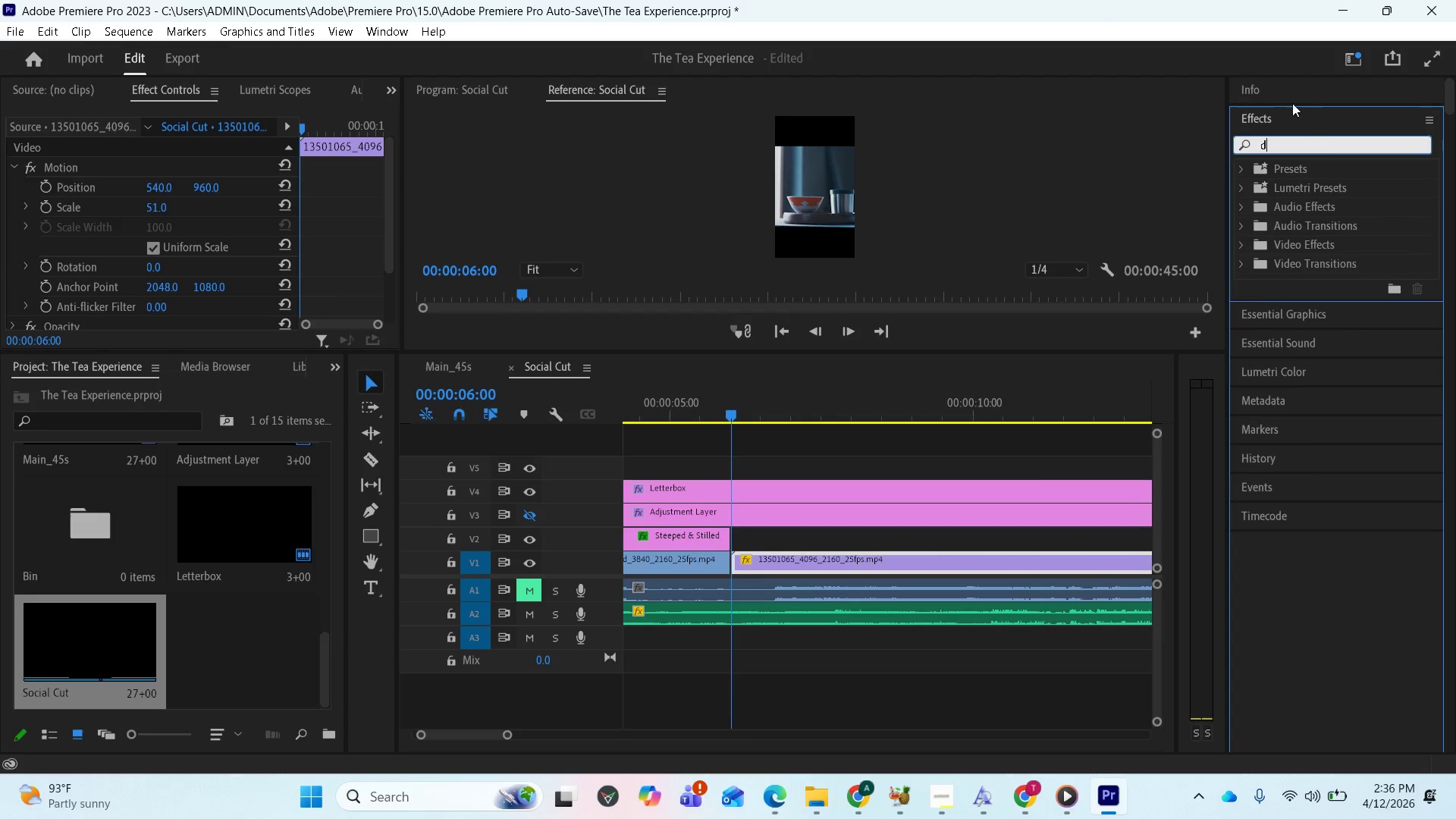 
type(i)
key(Backspace)
key(Backspace)
type(cro)
 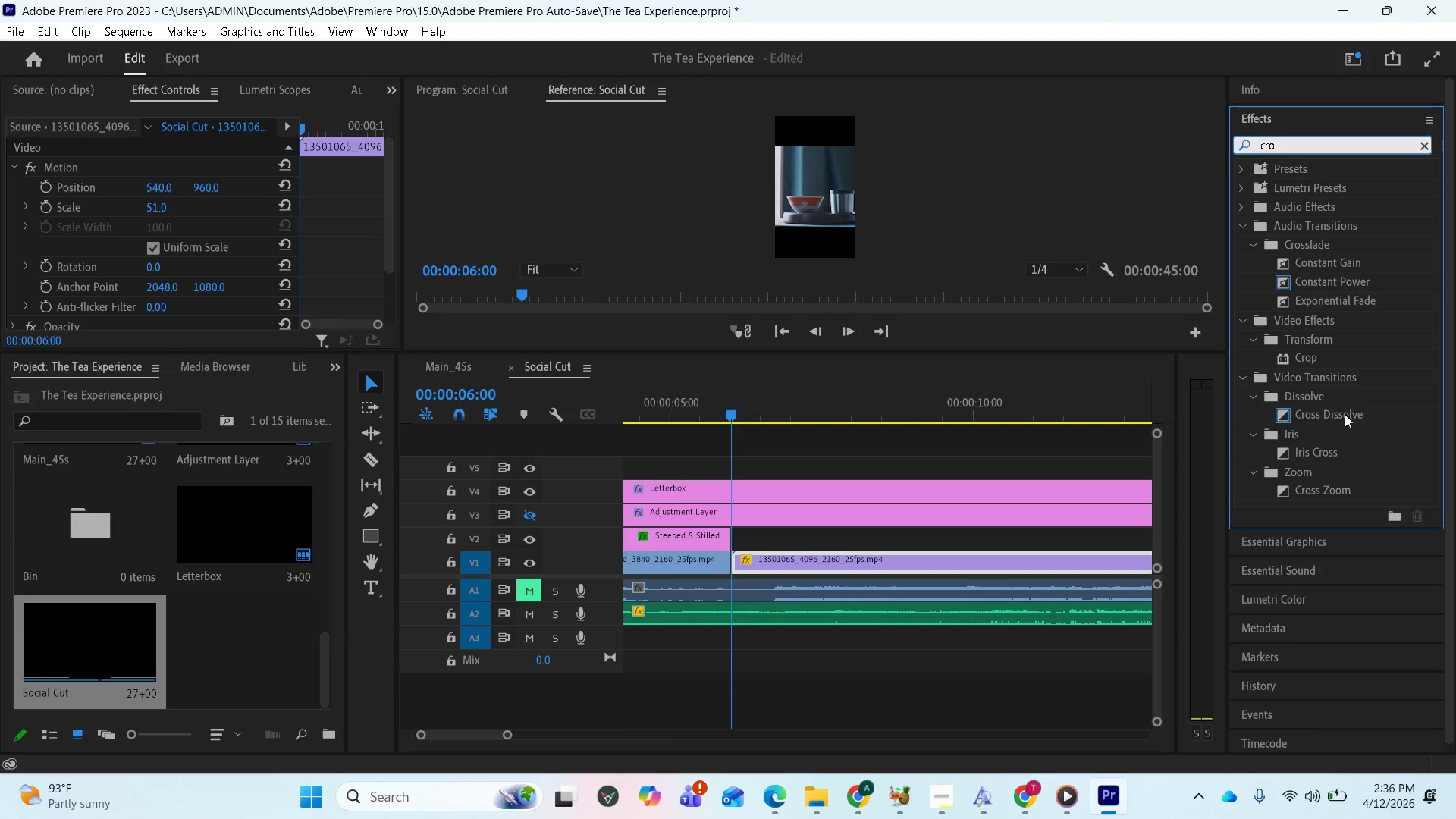 
left_click_drag(start_coordinate=[1339, 416], to_coordinate=[737, 551])
 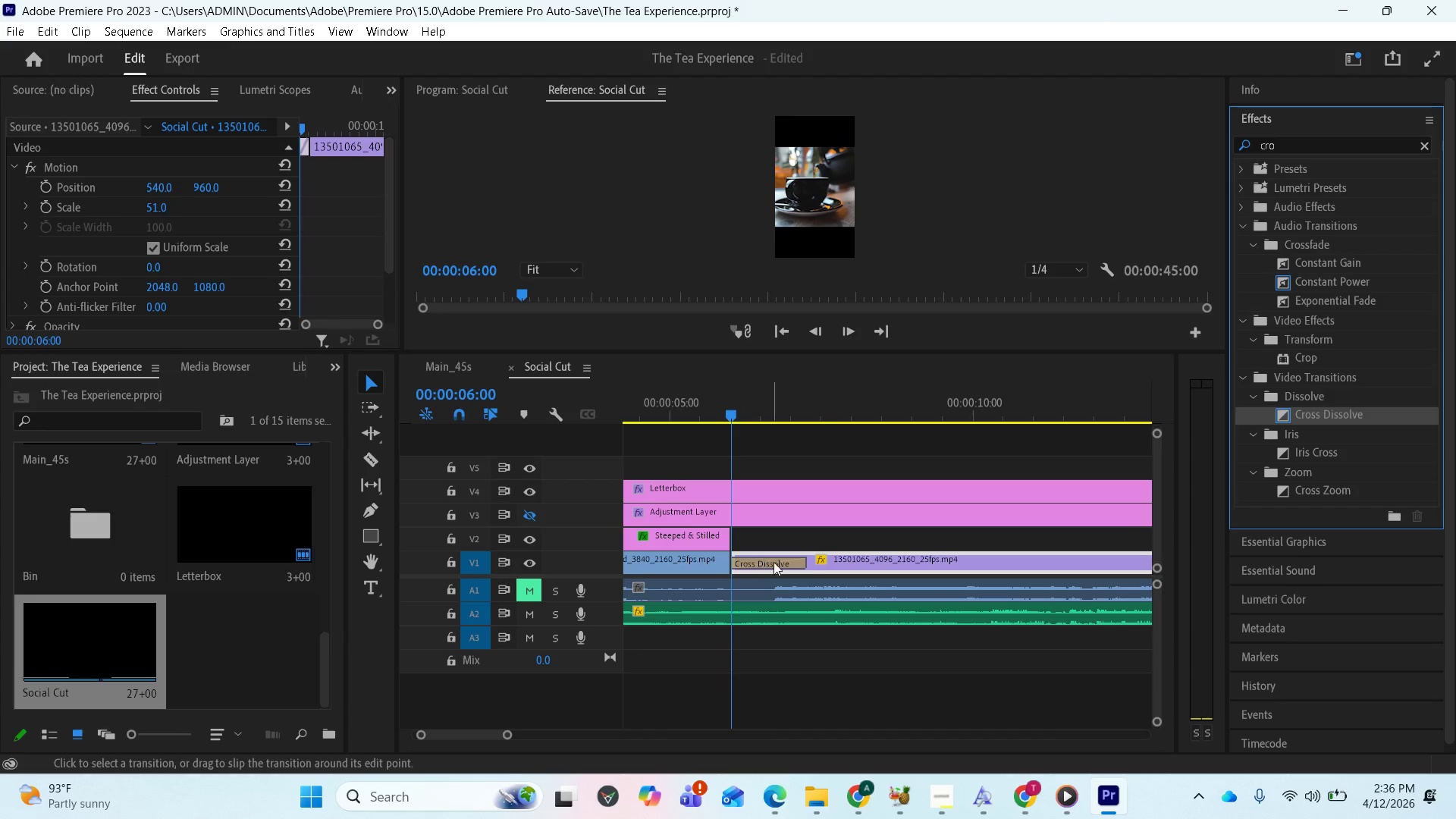 
key(Control+Z)
 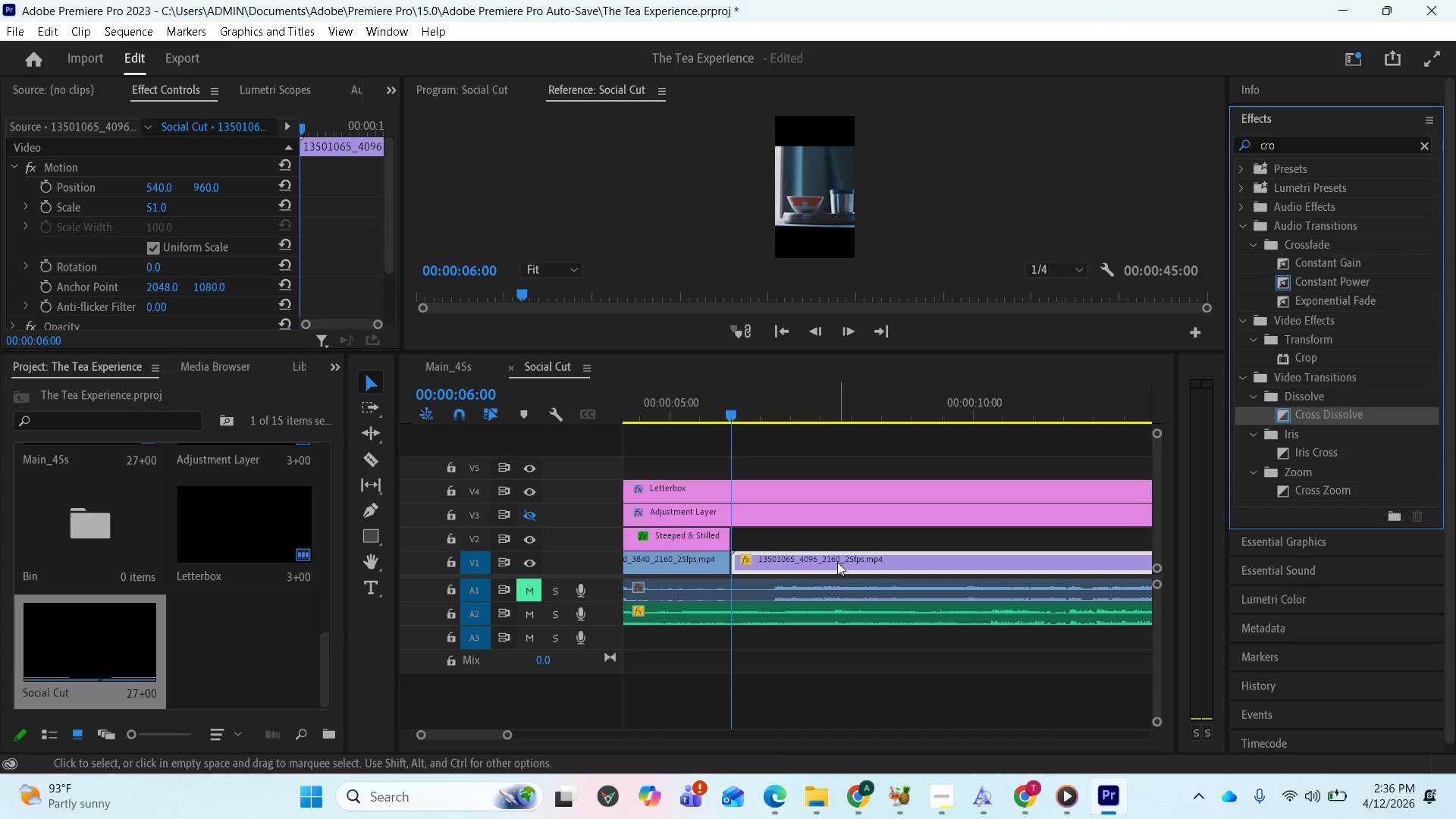 
left_click_drag(start_coordinate=[837, 562], to_coordinate=[852, 570])
 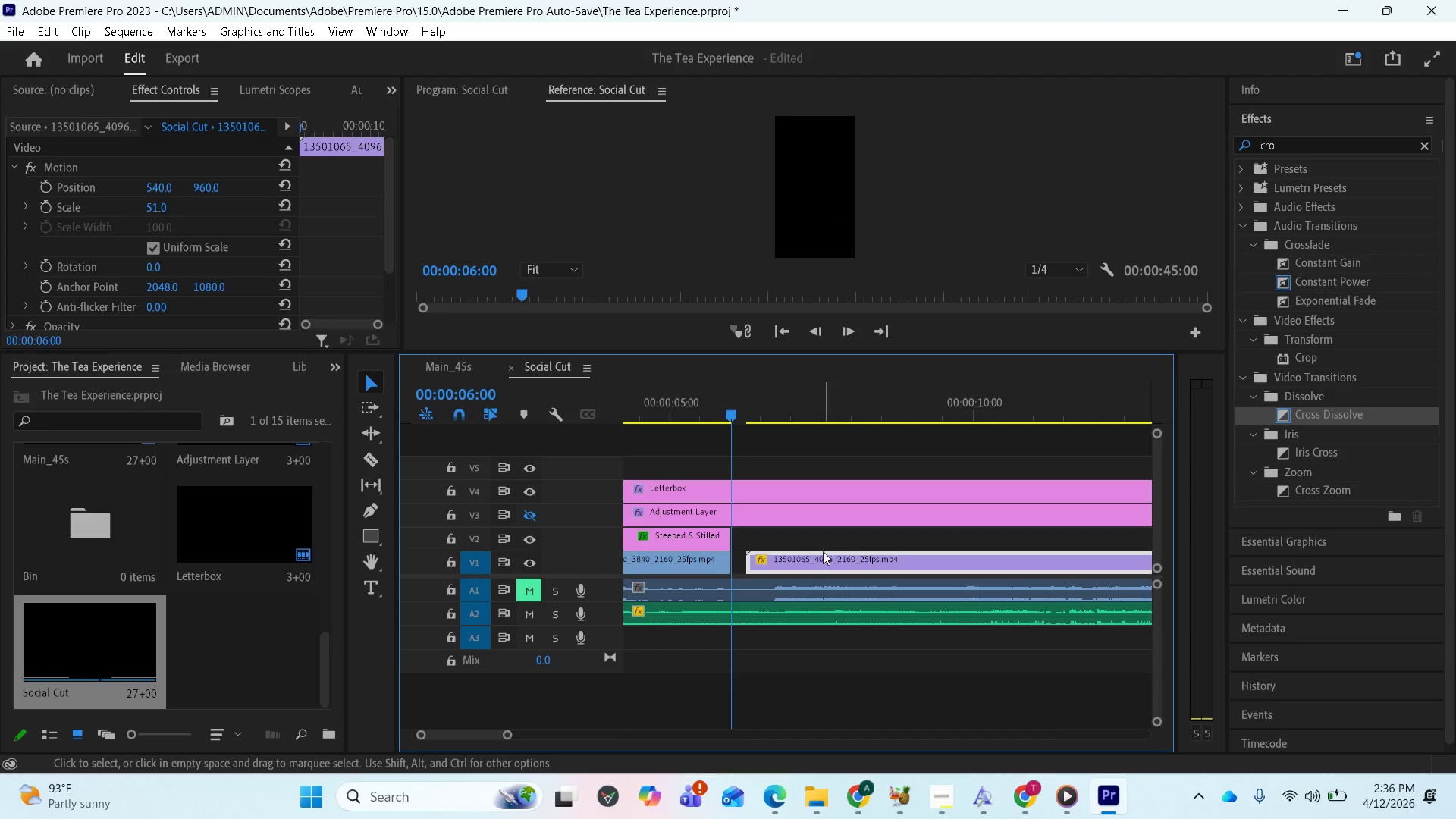 
left_click_drag(start_coordinate=[802, 566], to_coordinate=[785, 573])
 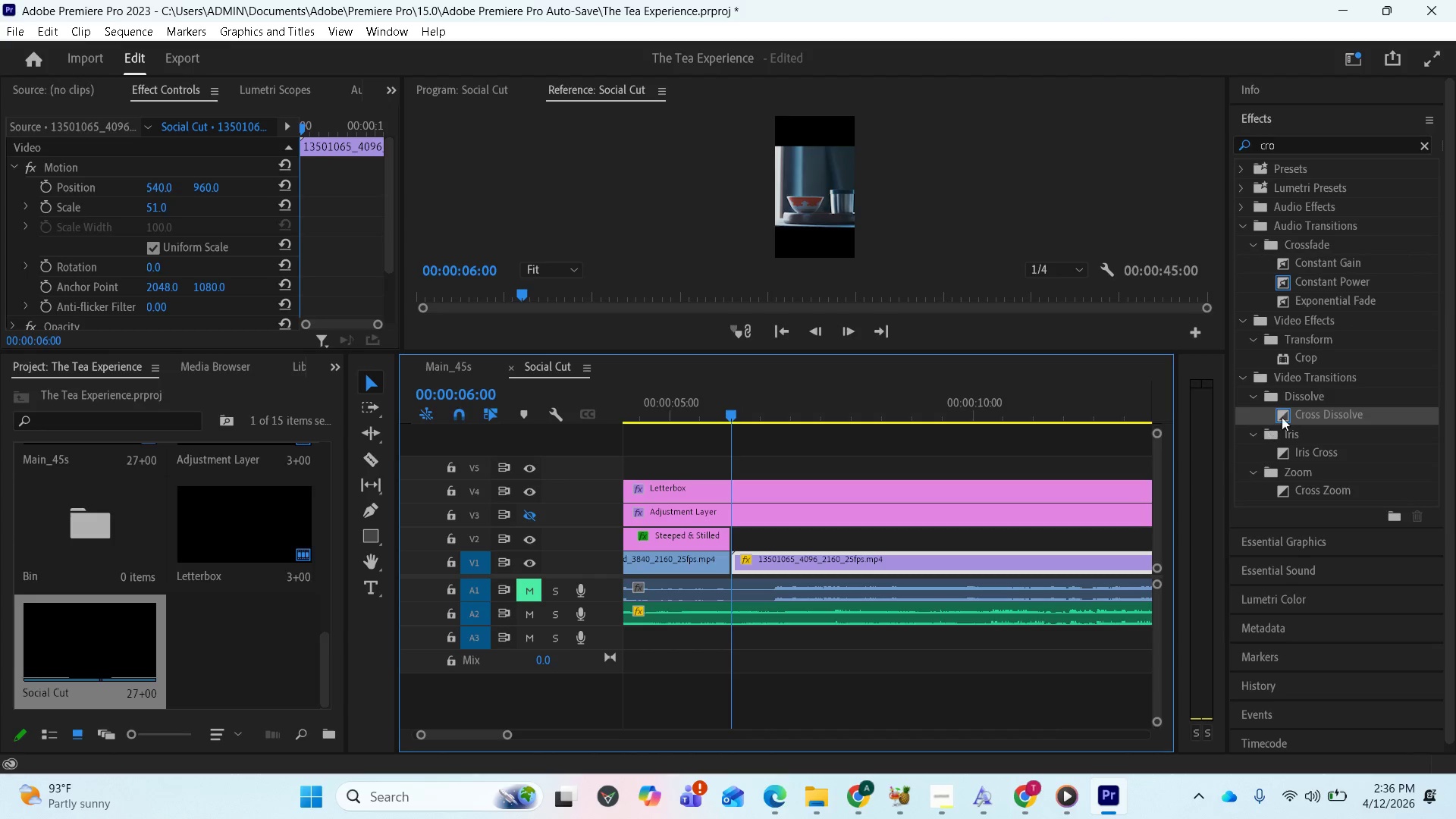 
left_click_drag(start_coordinate=[1283, 416], to_coordinate=[702, 563])
 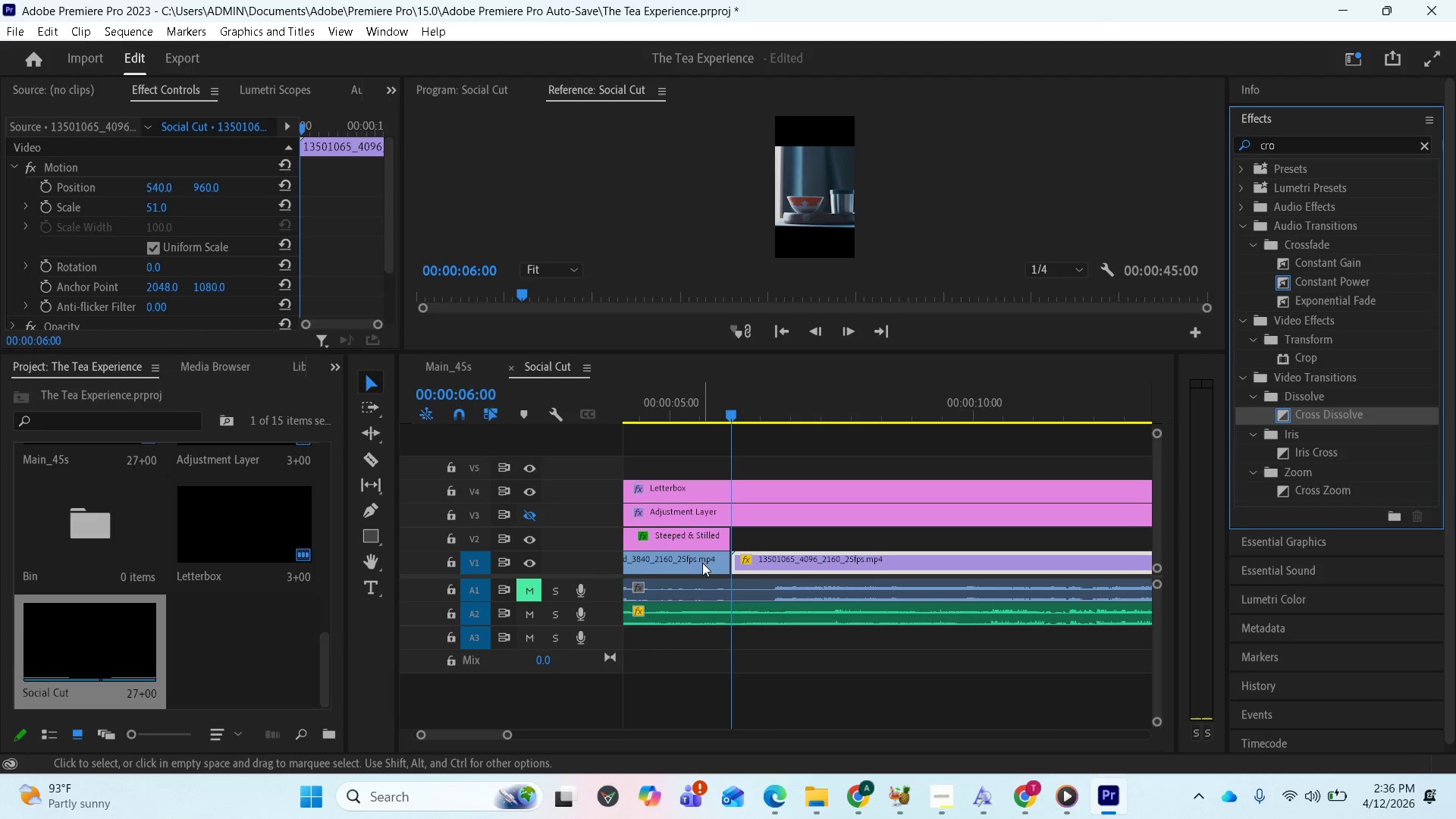 
scroll: coordinate [718, 560], scroll_direction: up, amount: 4.0
 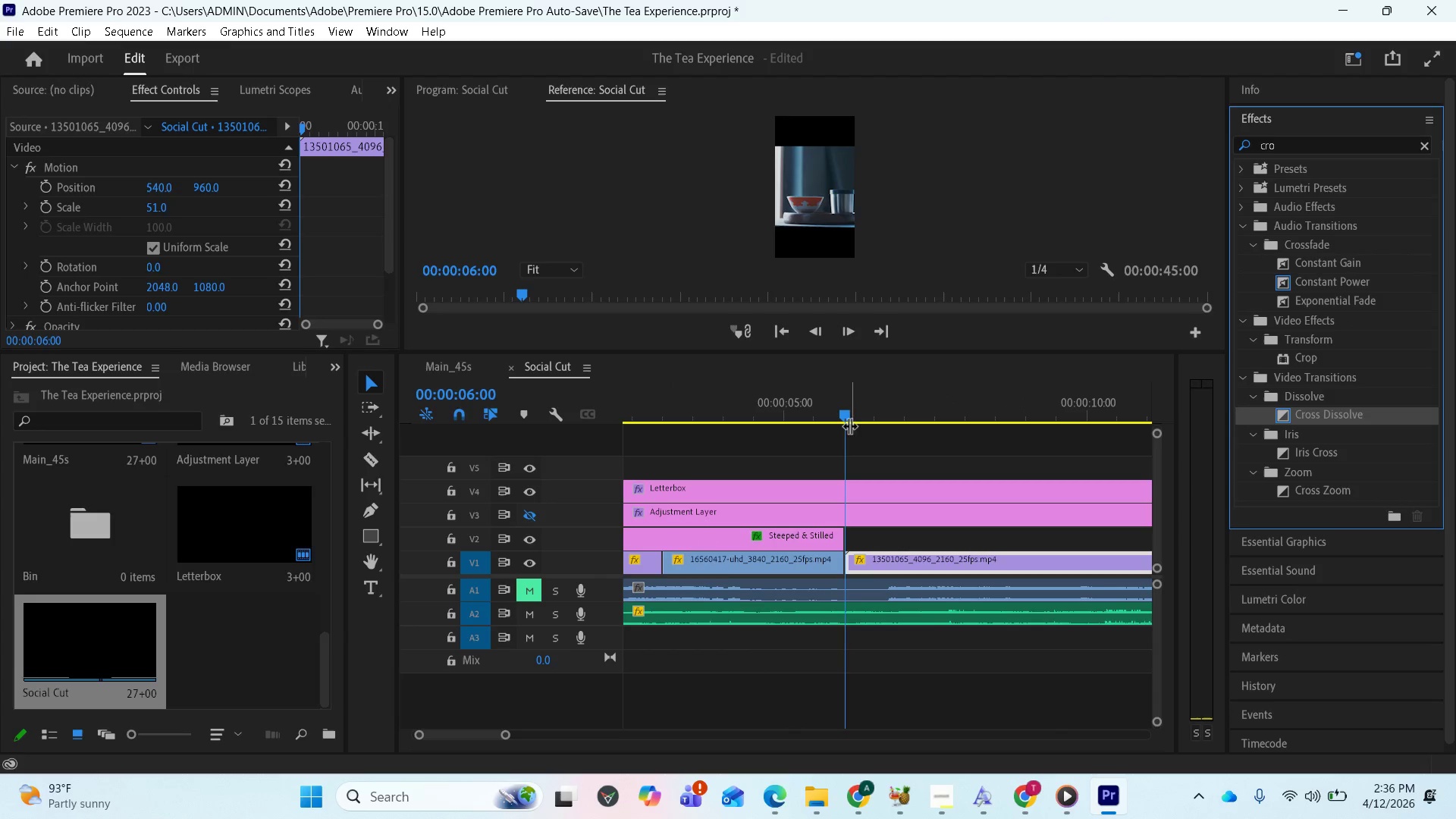 
left_click_drag(start_coordinate=[845, 403], to_coordinate=[869, 414])
 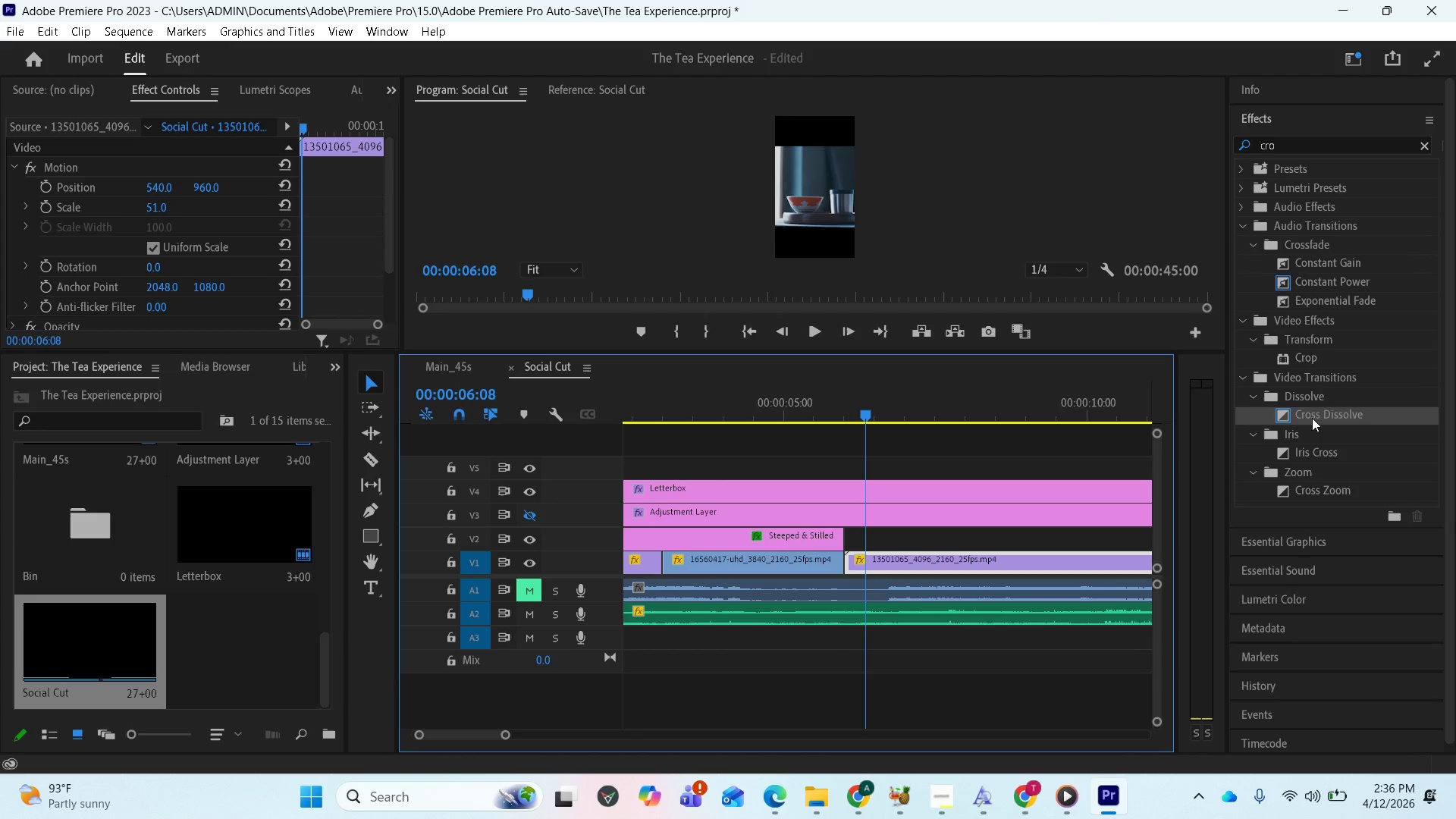 
left_click_drag(start_coordinate=[1313, 418], to_coordinate=[835, 559])
 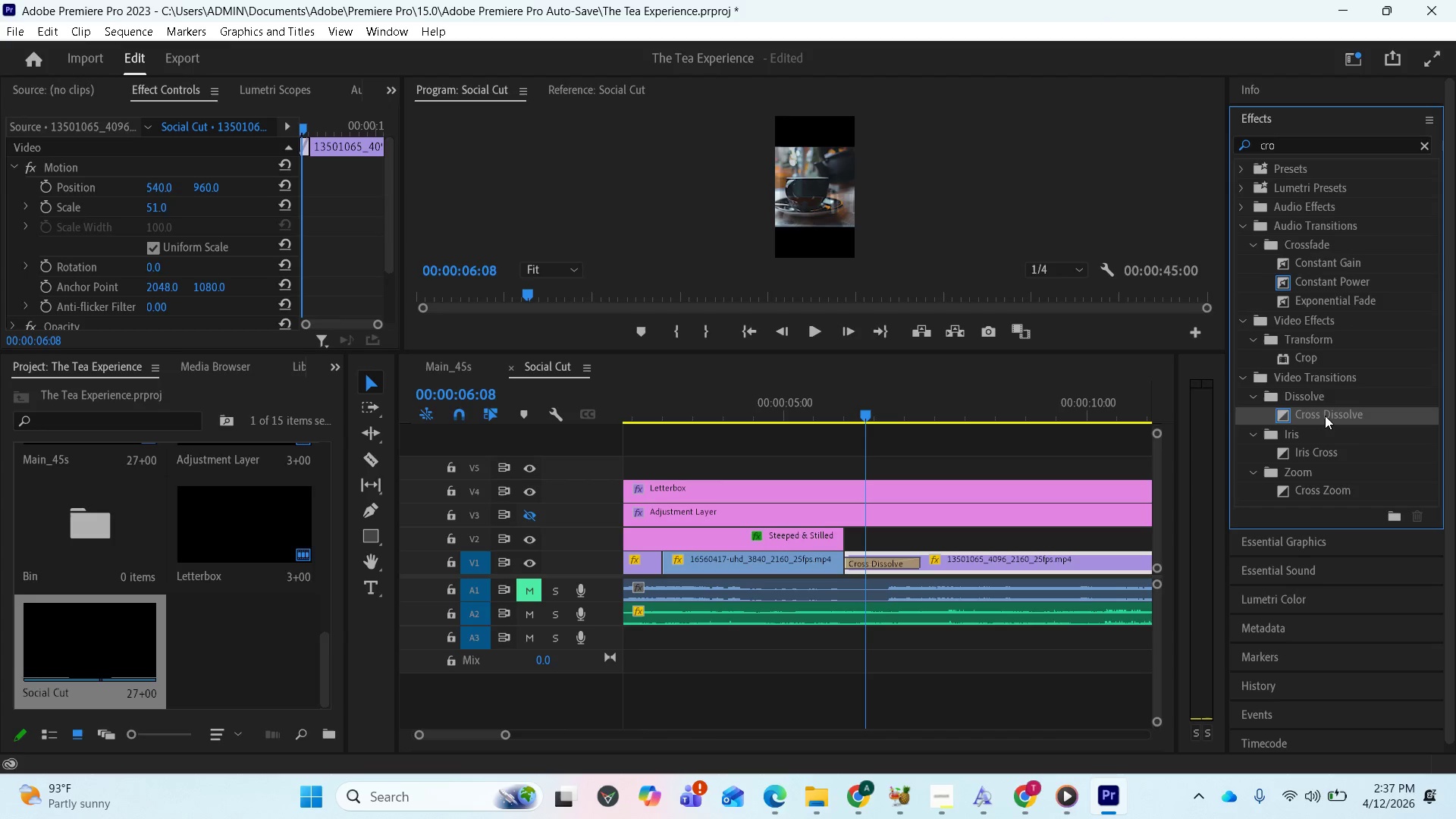 
wait(10.5)
 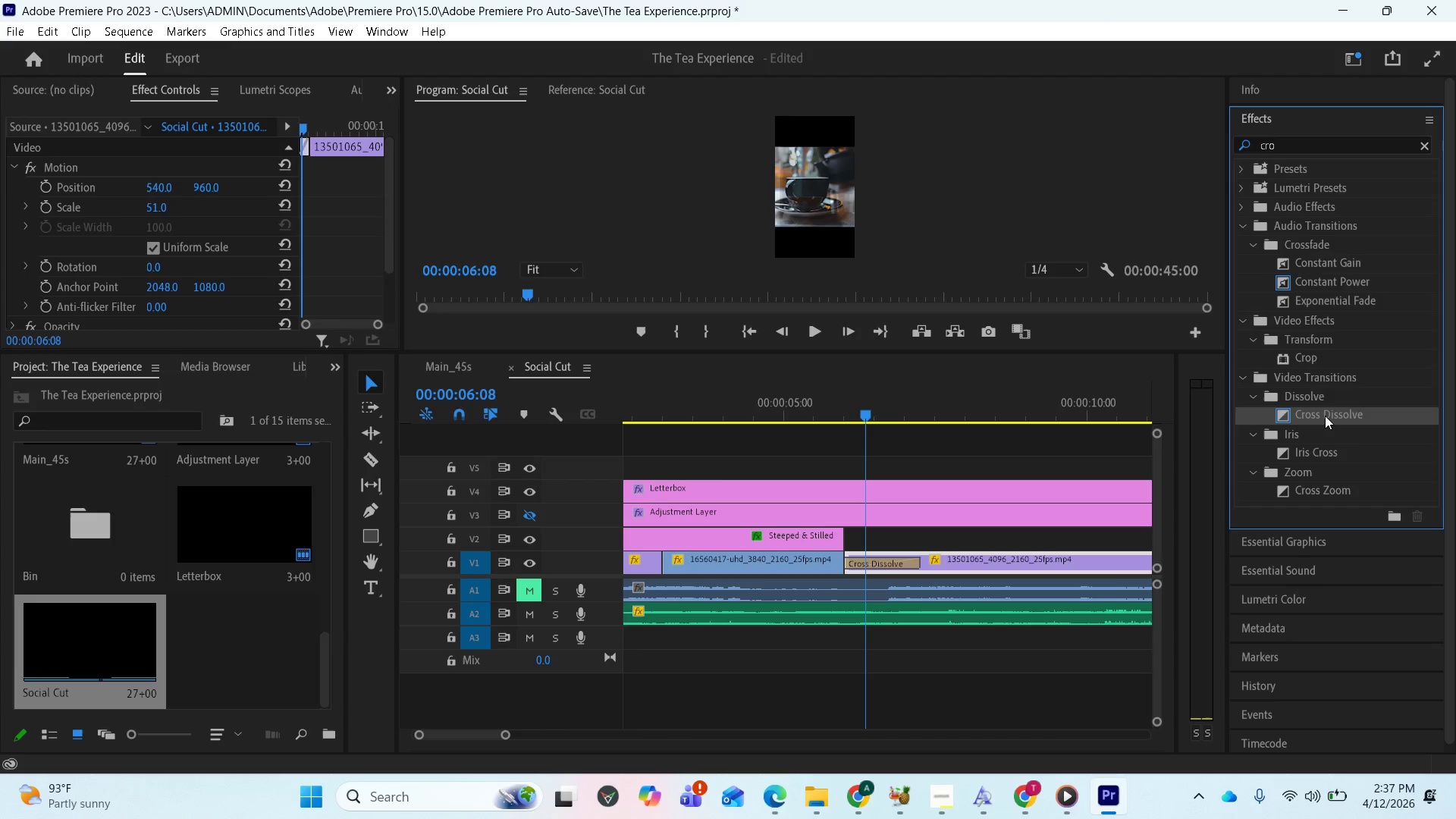 
left_click_drag(start_coordinate=[1300, 457], to_coordinate=[837, 561])
 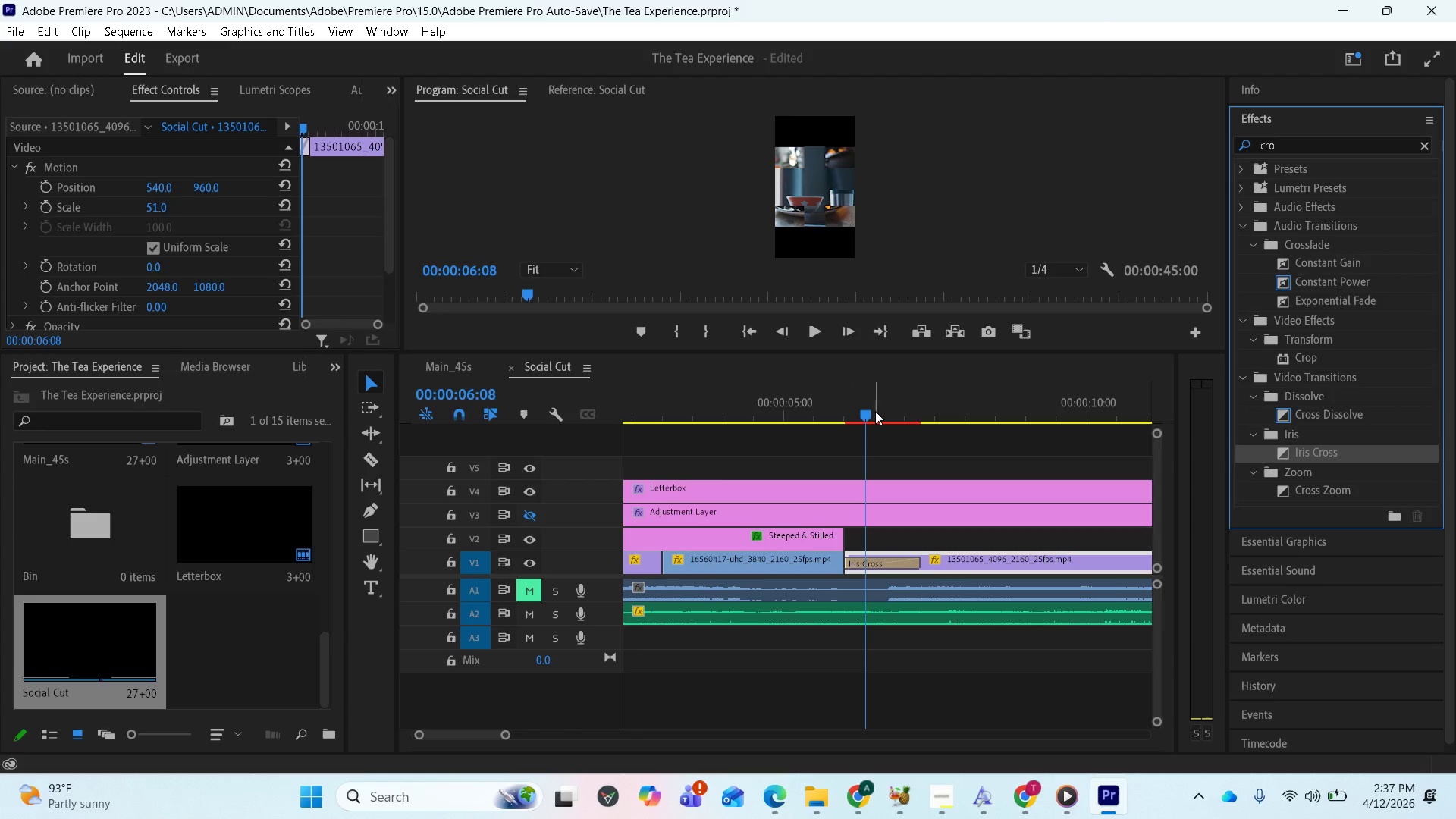 
left_click_drag(start_coordinate=[871, 412], to_coordinate=[826, 423])
 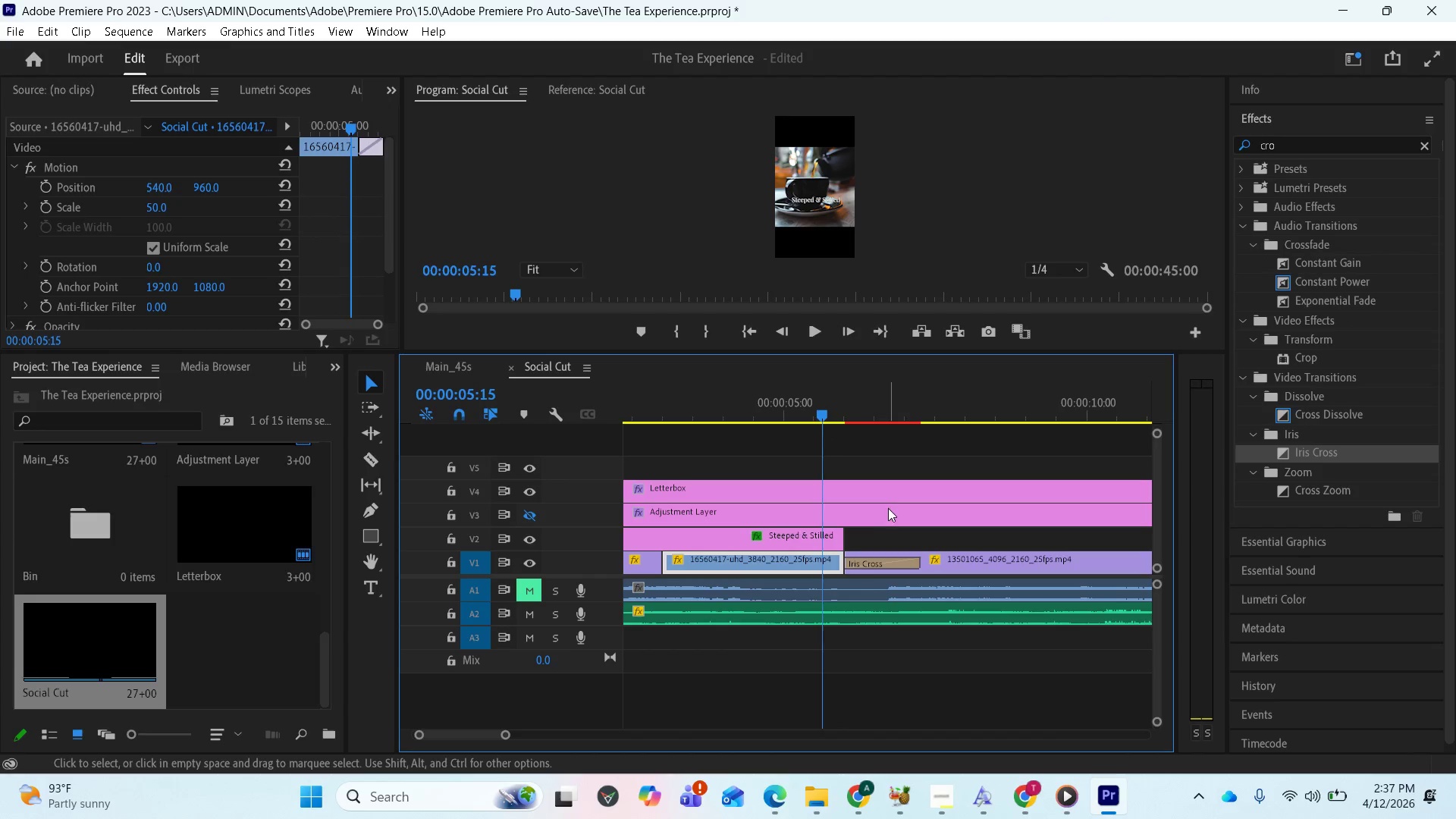 
key(Space)
 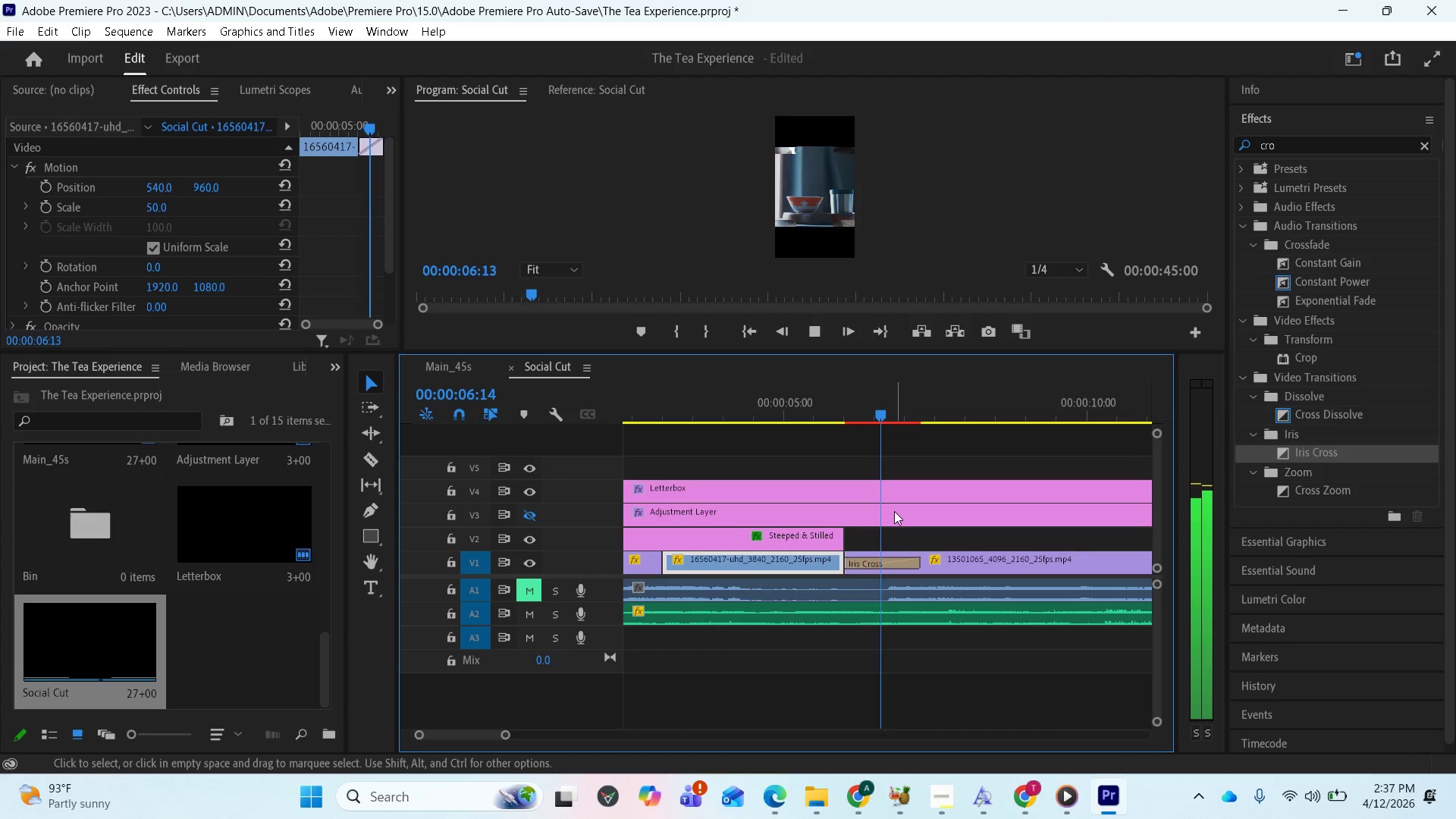 
key(Space)
 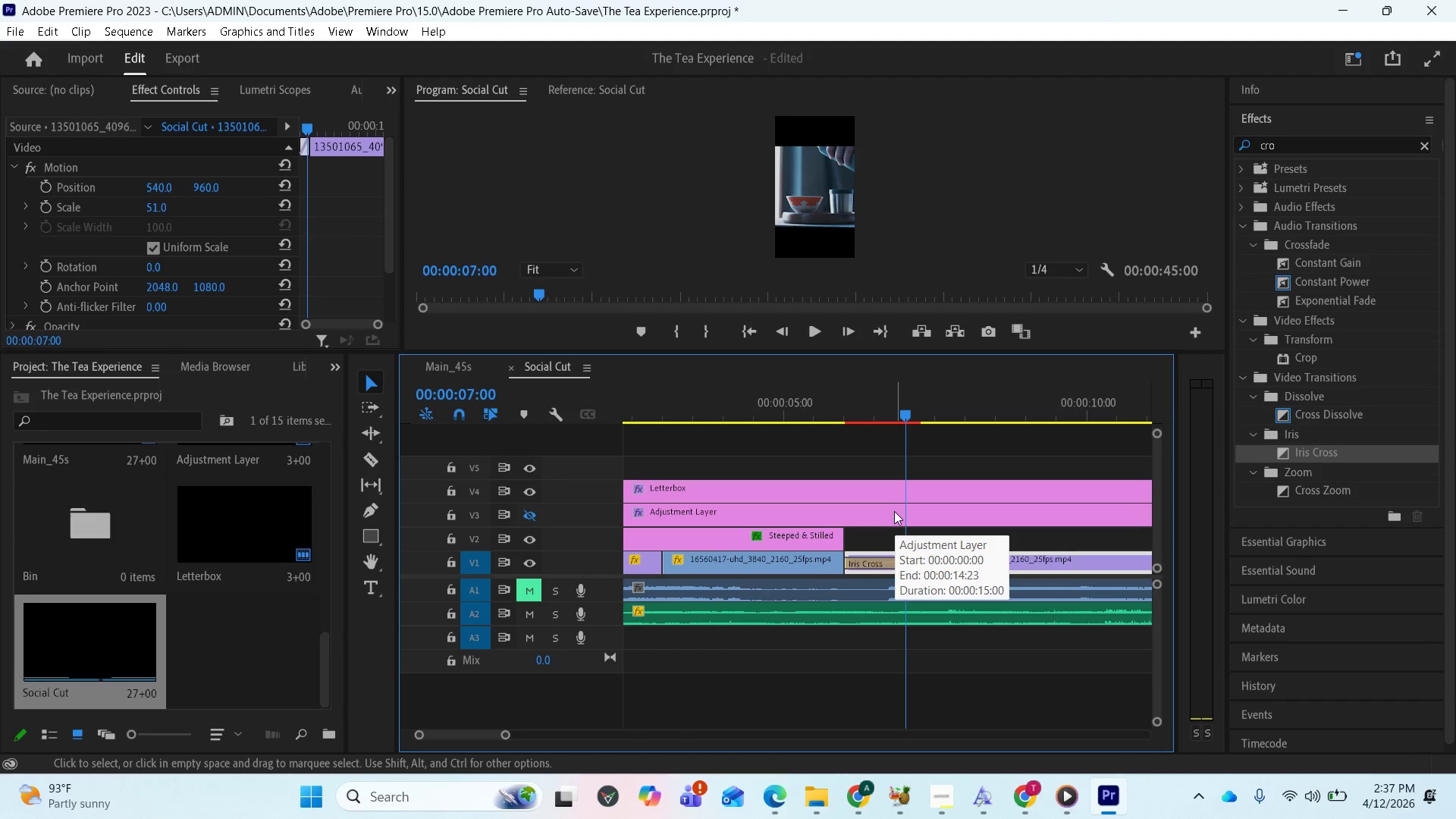 
key(Space)
 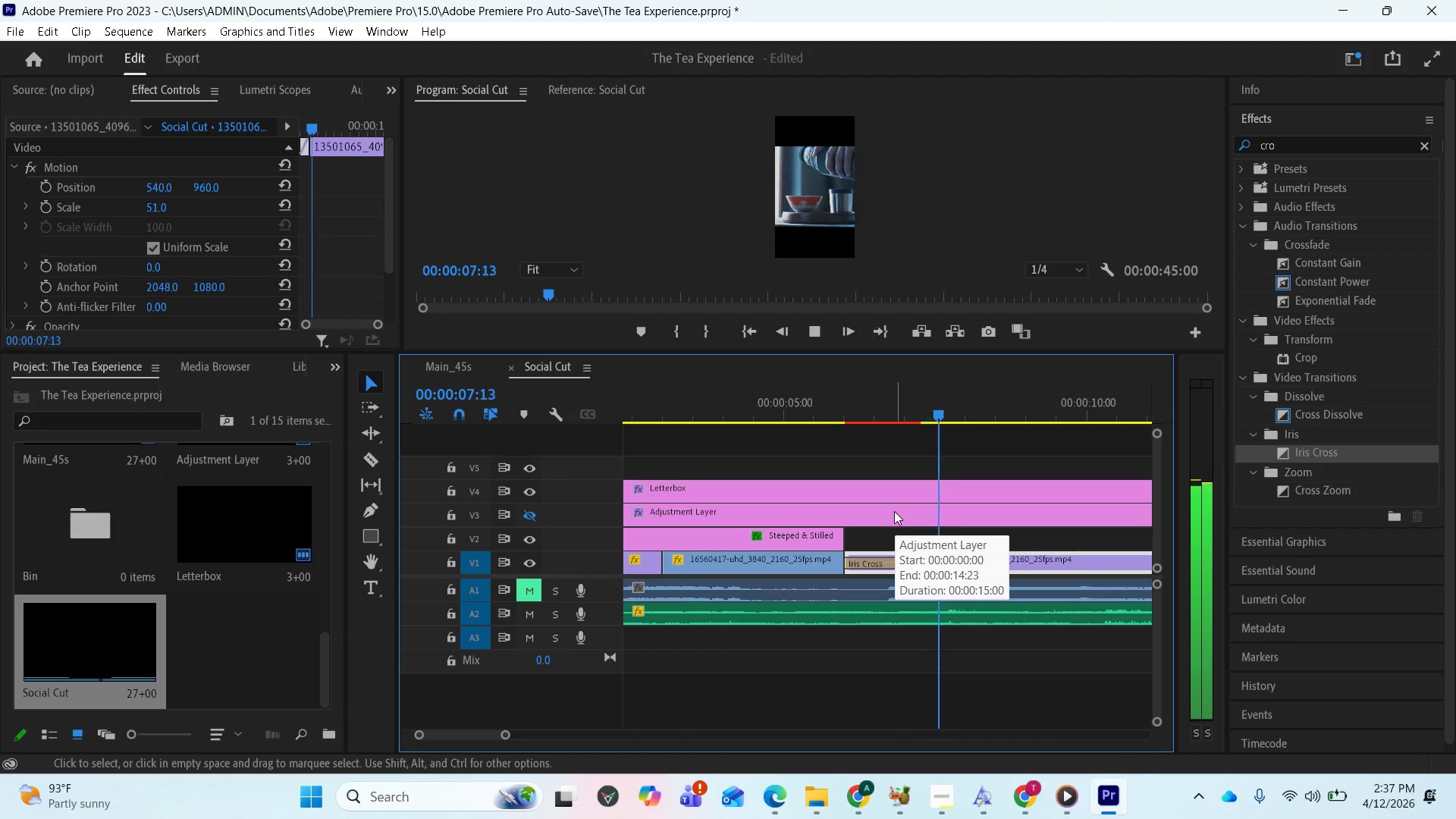 
key(Space)
 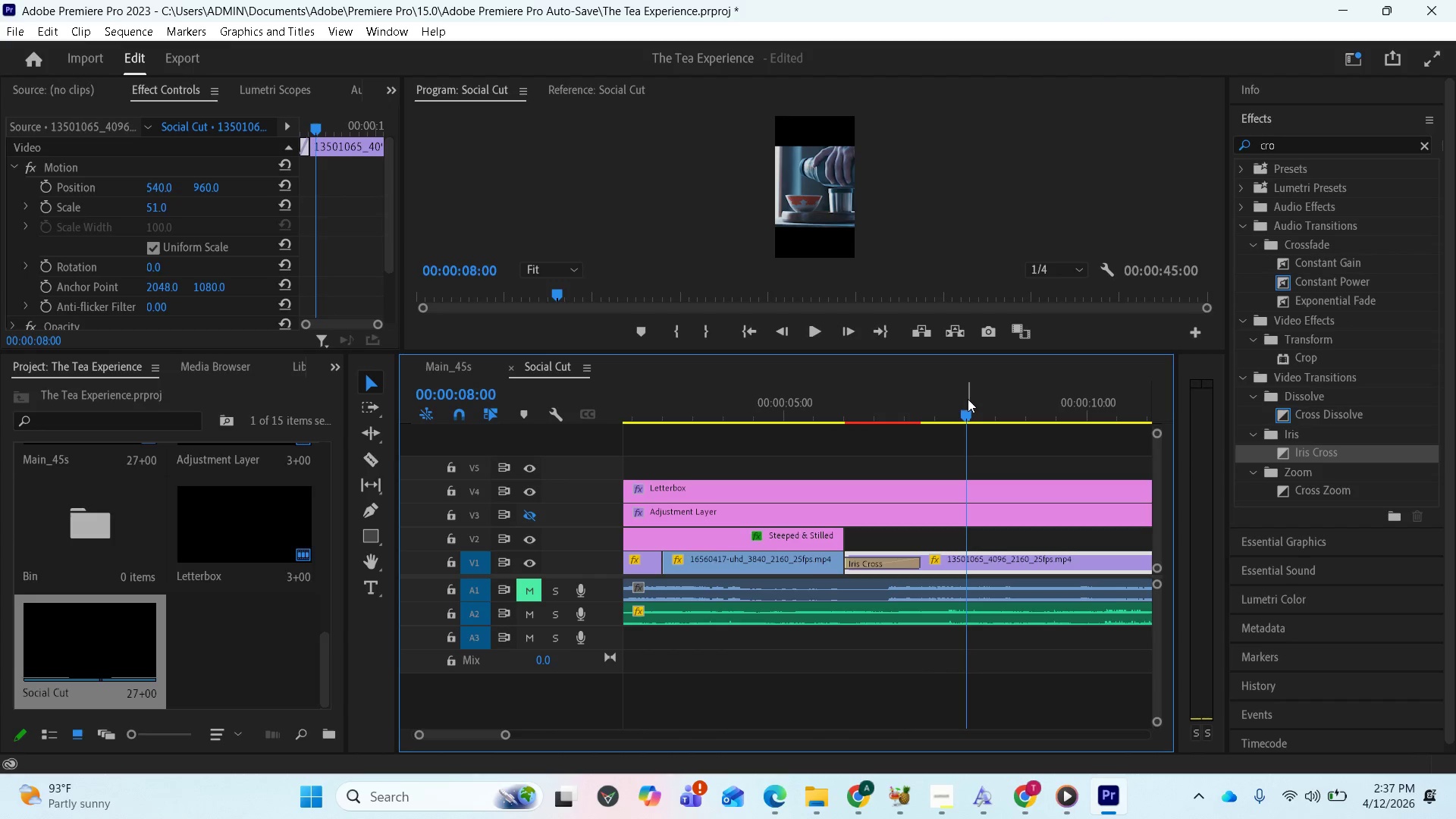 
left_click_drag(start_coordinate=[959, 410], to_coordinate=[874, 441])
 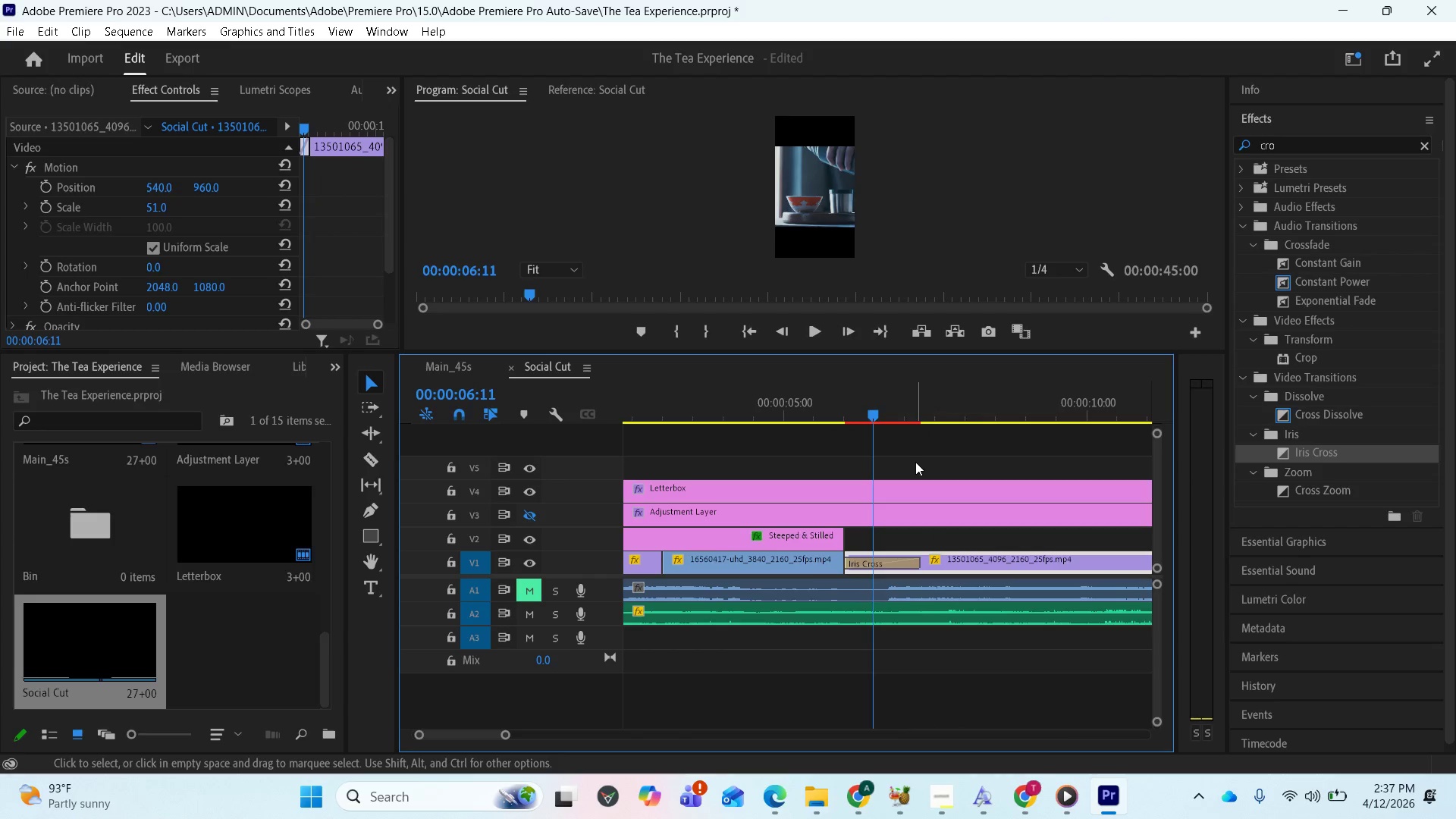 
key(Control+Z)
 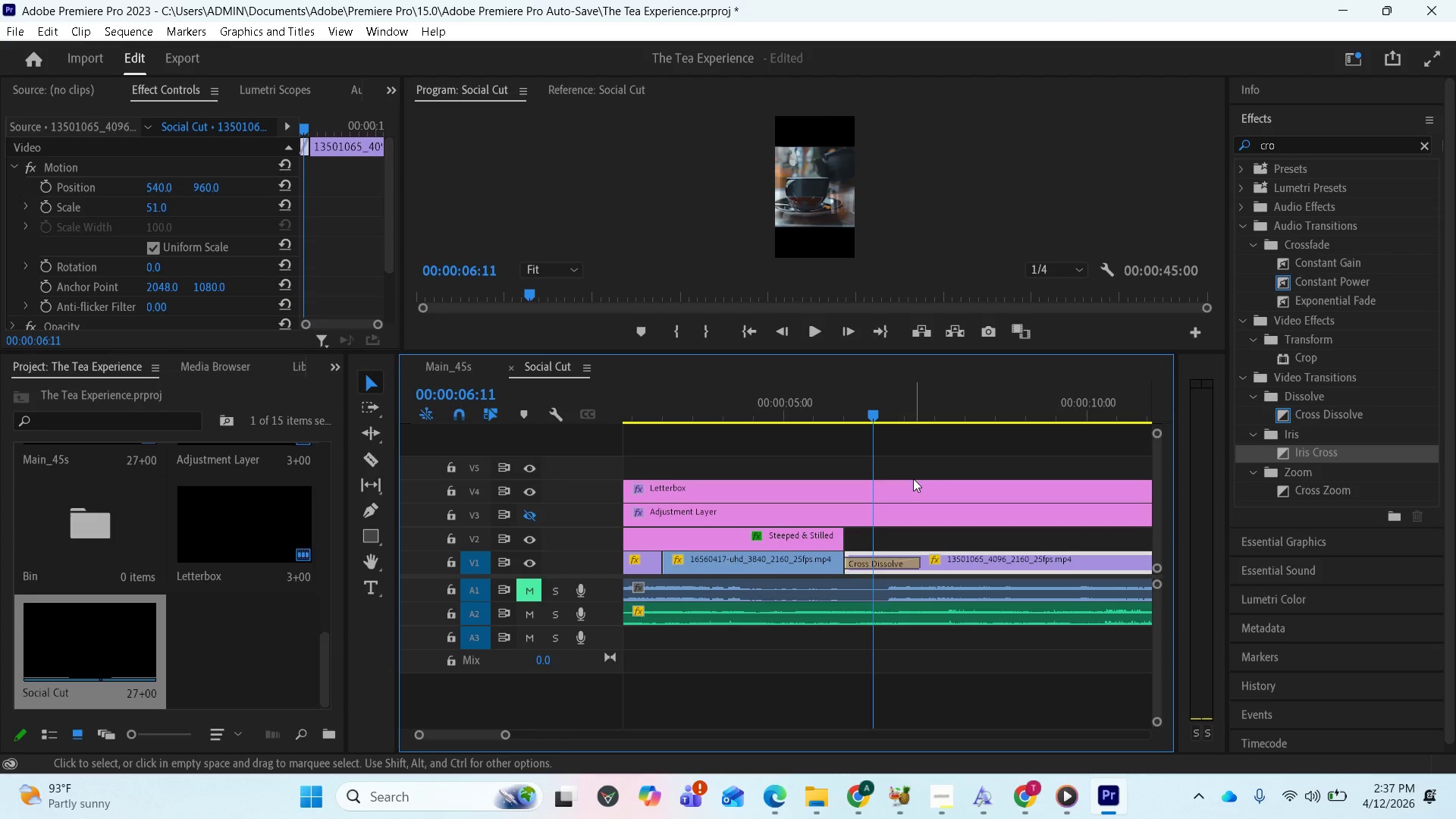 
key(Control+Z)
 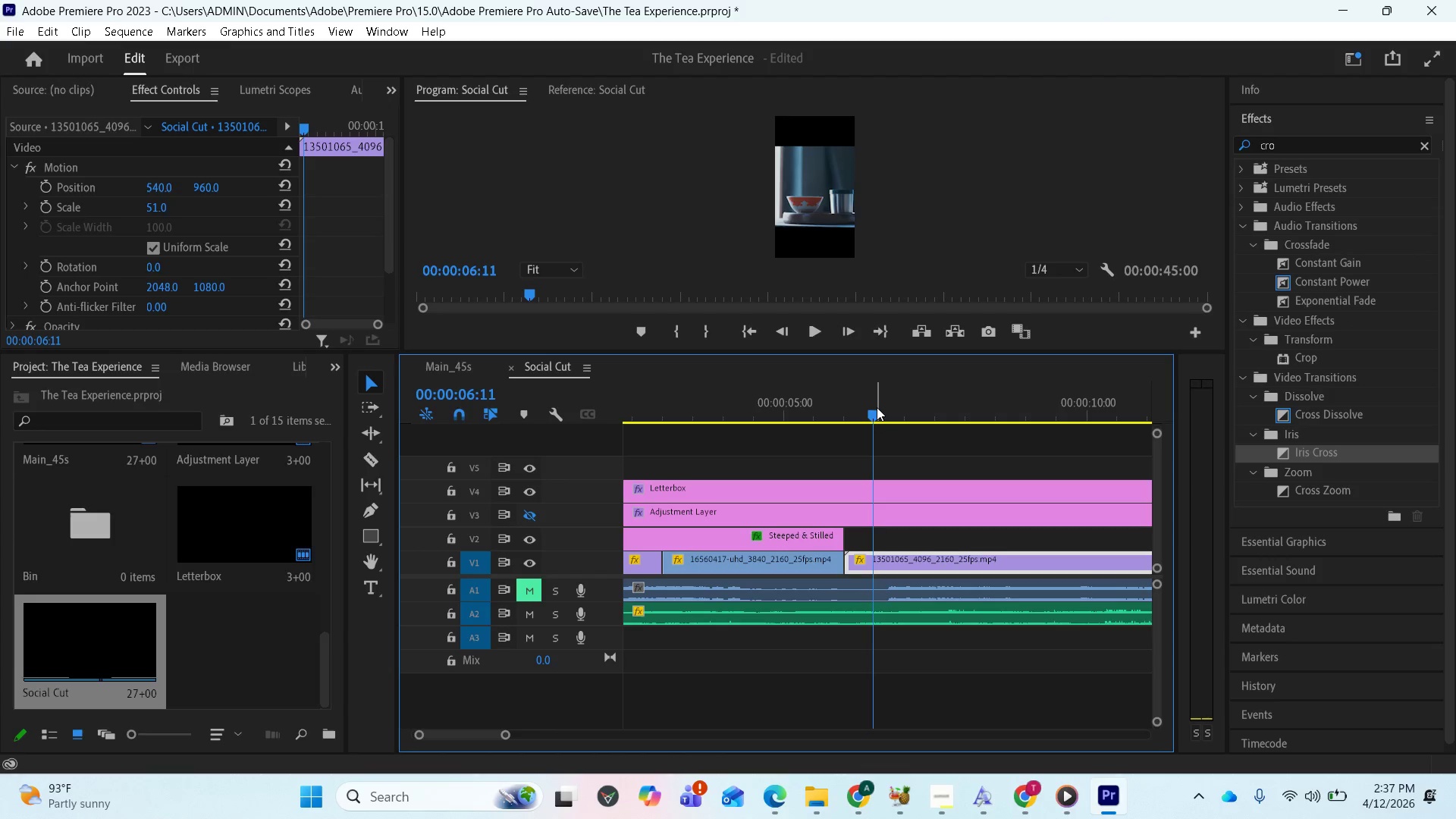 
left_click_drag(start_coordinate=[876, 410], to_coordinate=[848, 419])
 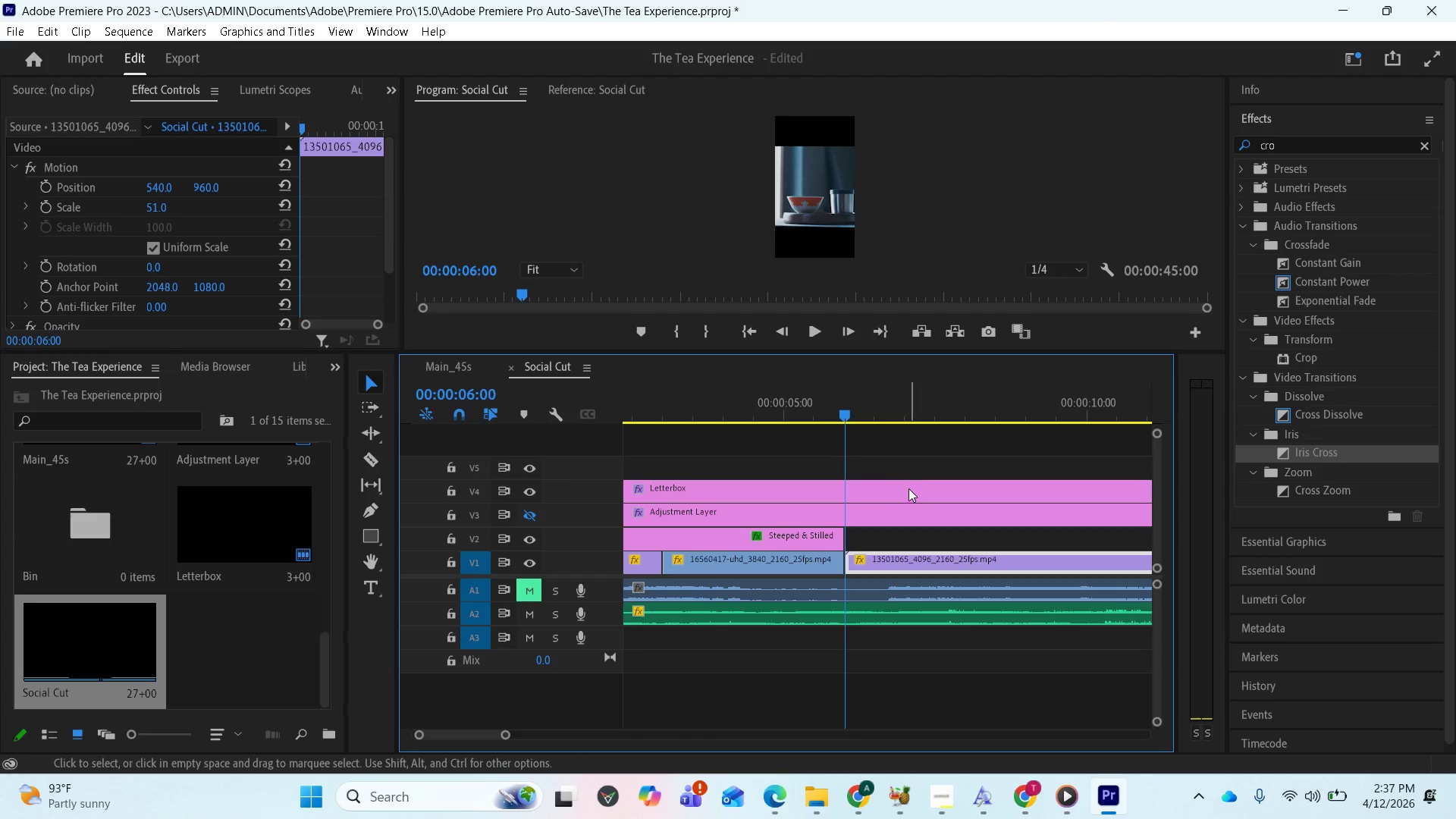 
scroll: coordinate [913, 483], scroll_direction: down, amount: 5.0
 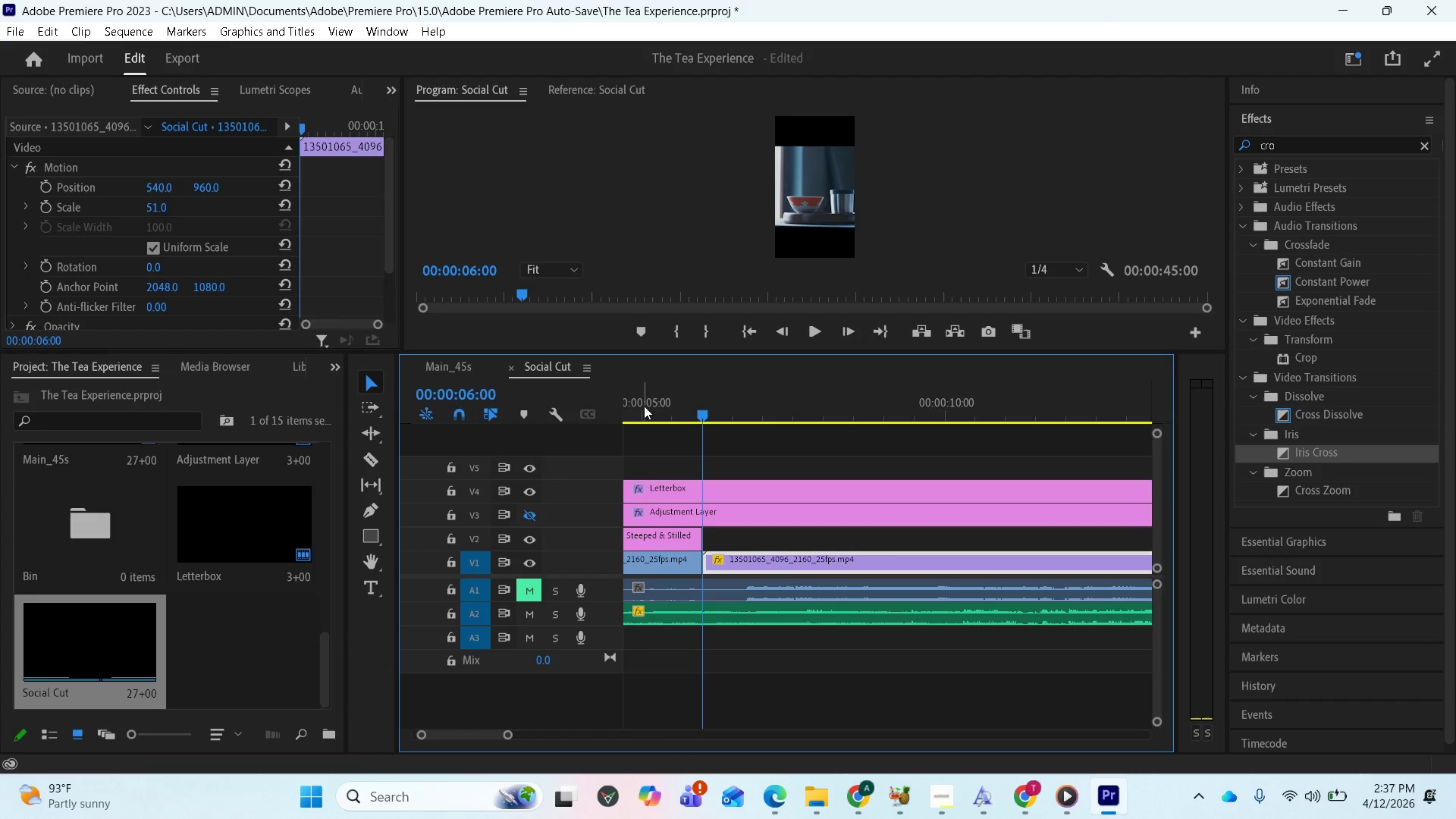 
left_click_drag(start_coordinate=[704, 418], to_coordinate=[888, 417])
 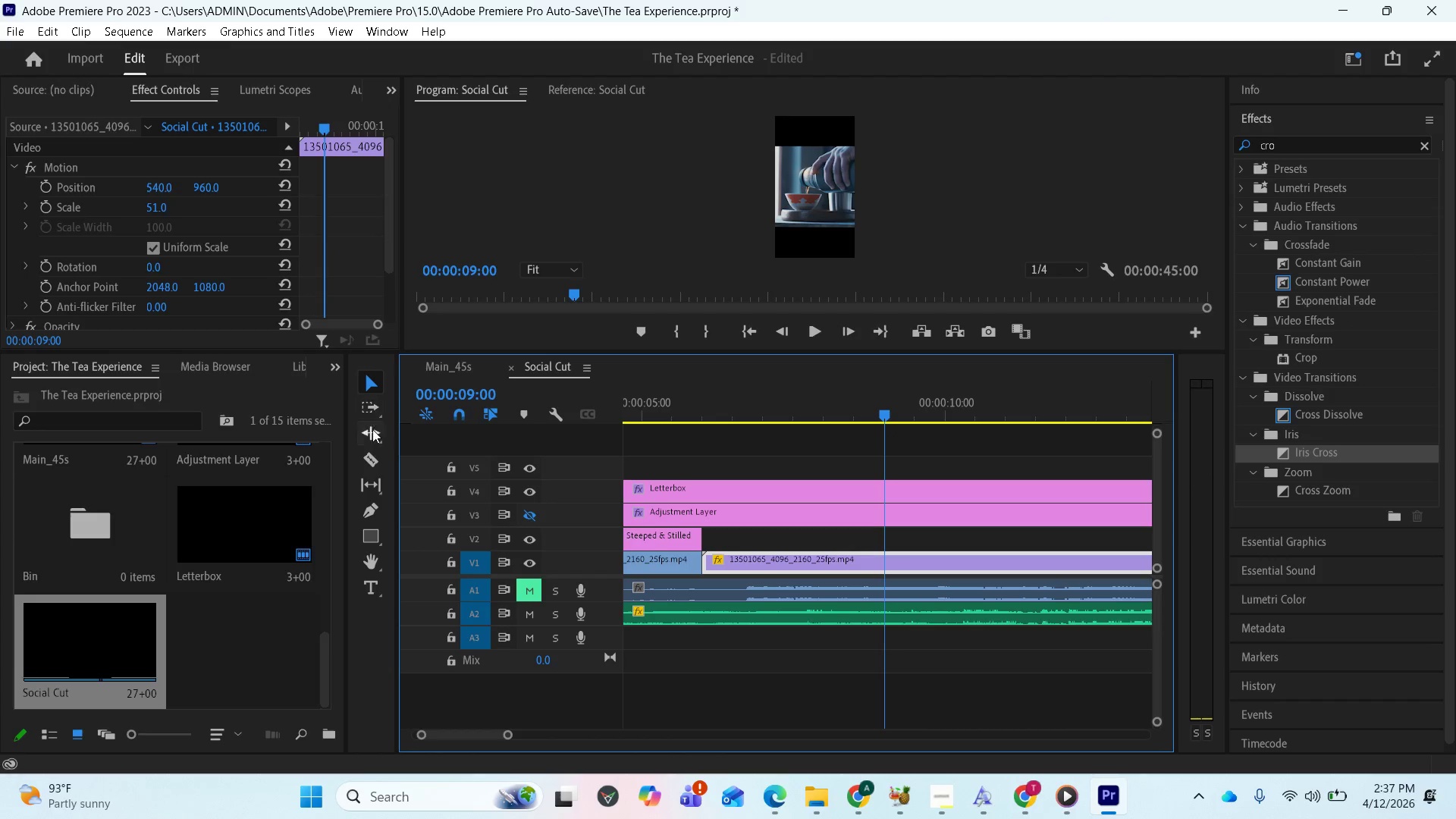 
left_click([370, 453])
 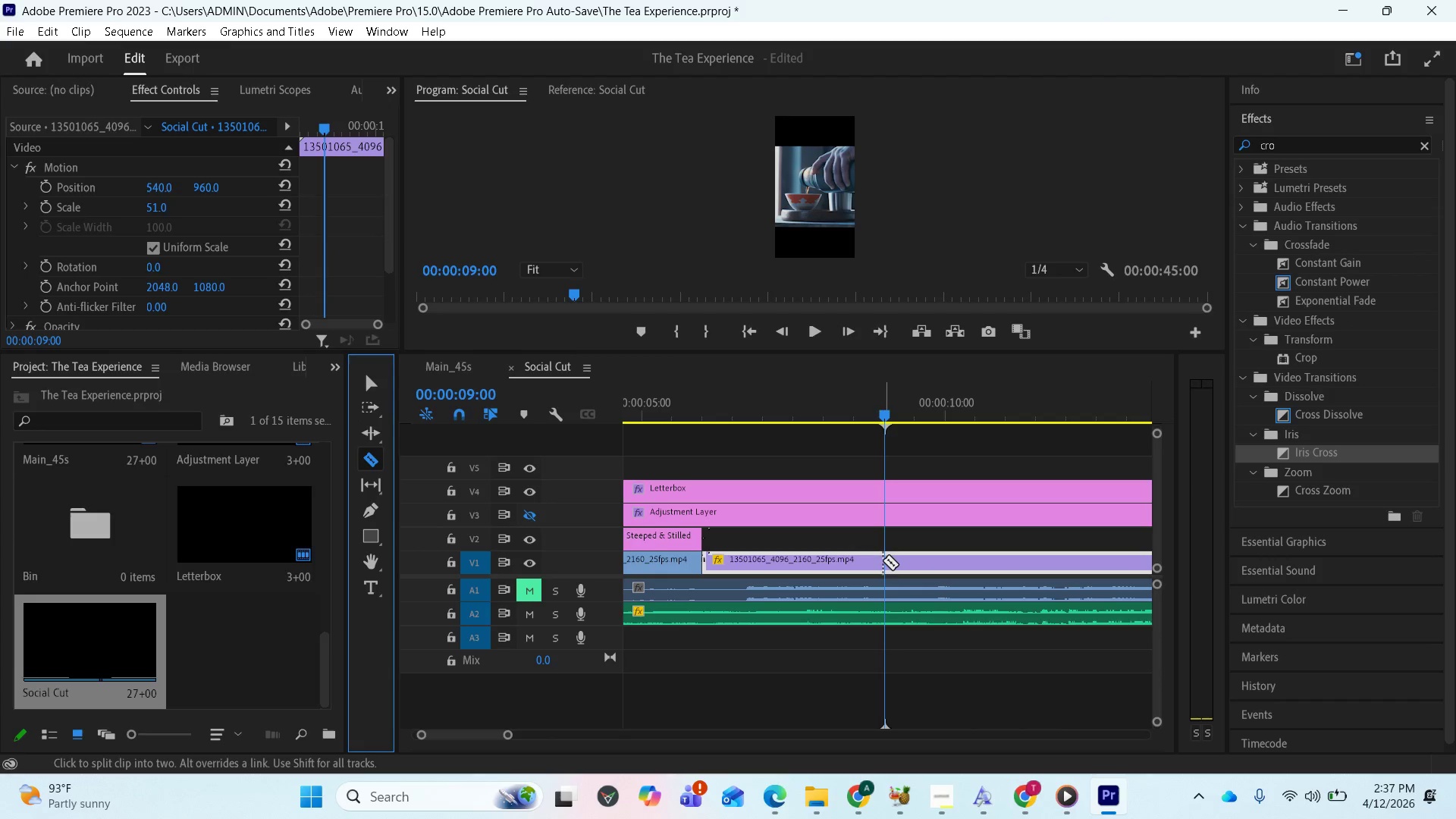 
left_click([883, 560])
 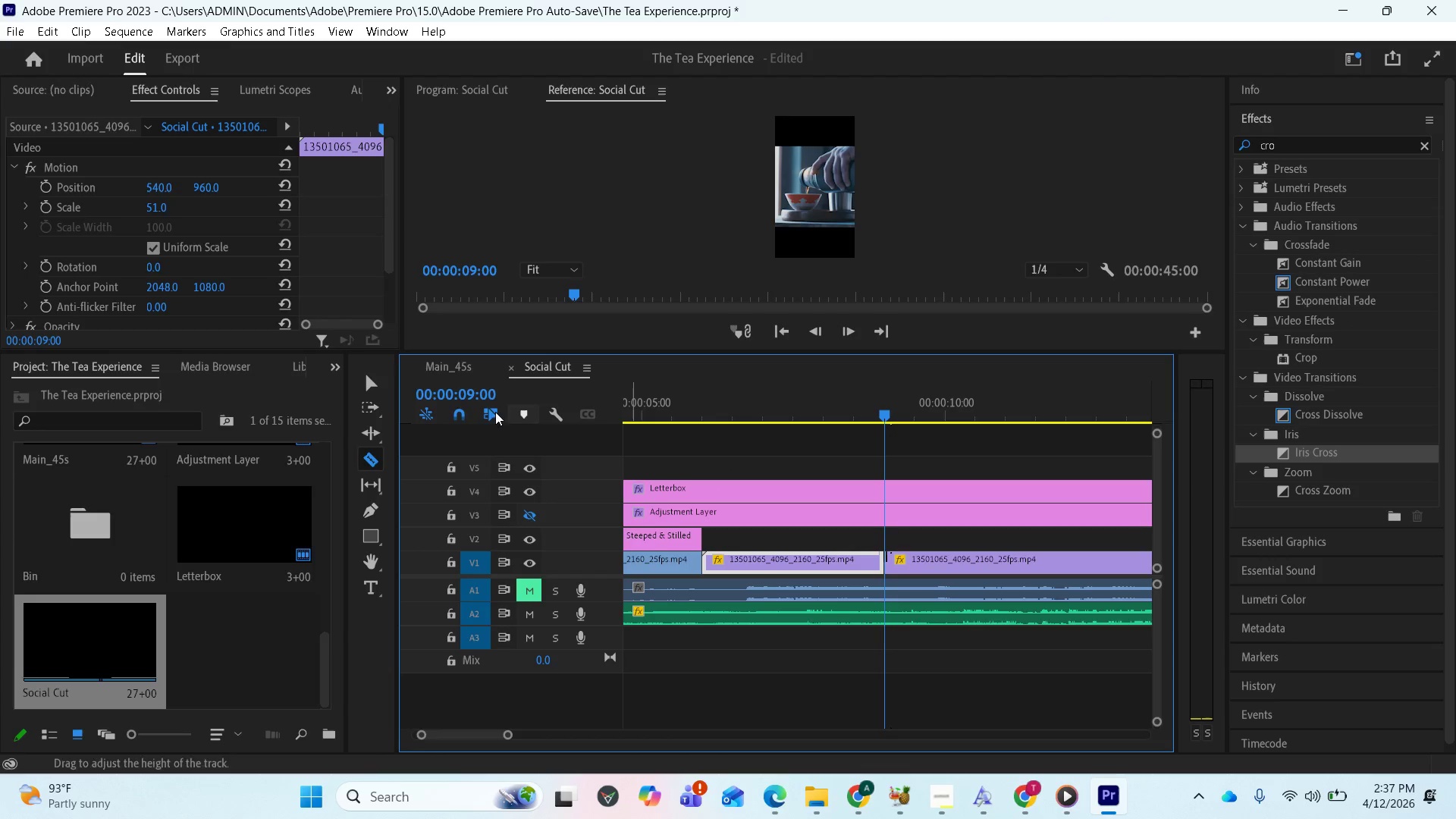 
left_click([370, 378])
 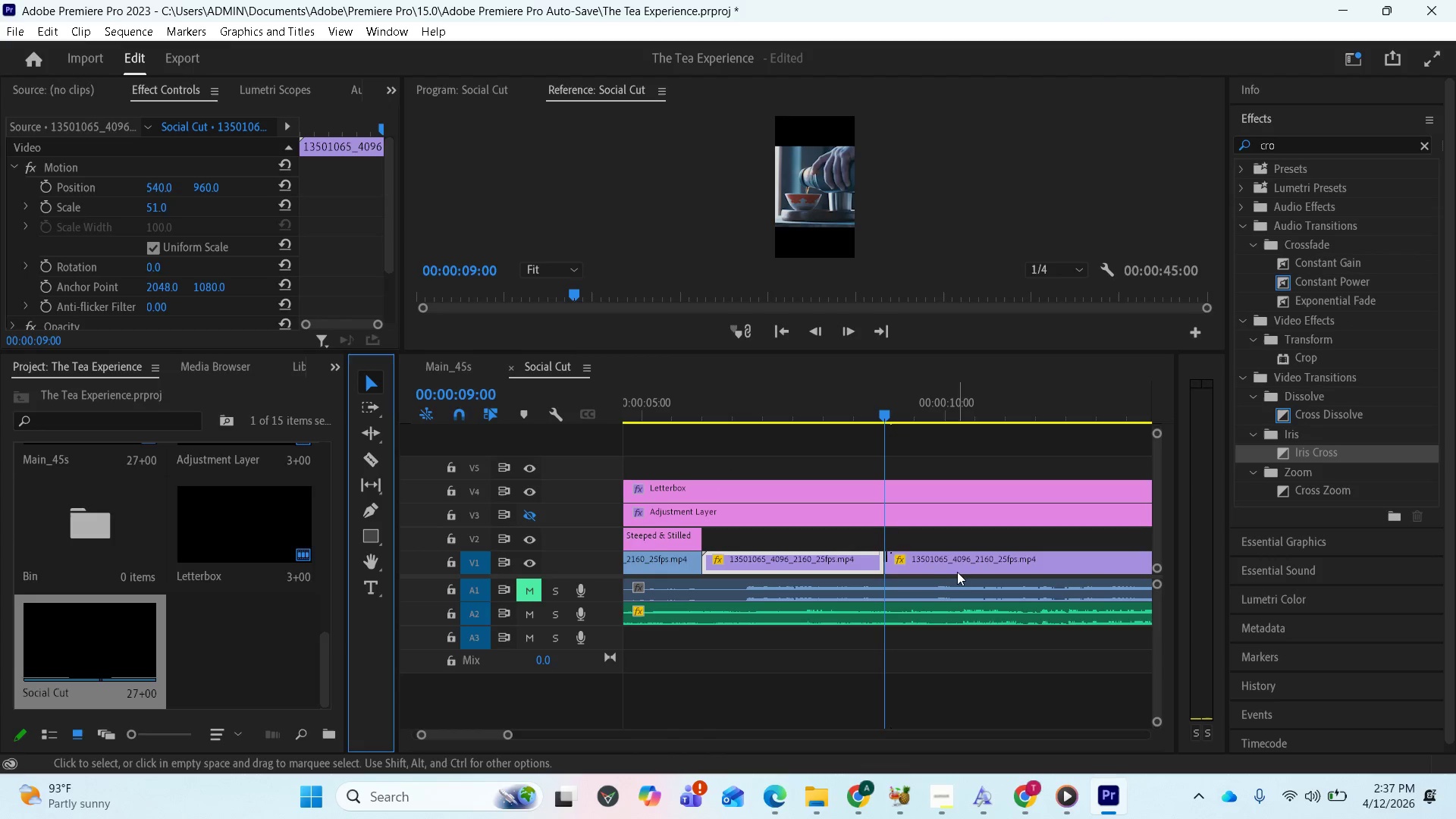 
left_click([958, 572])
 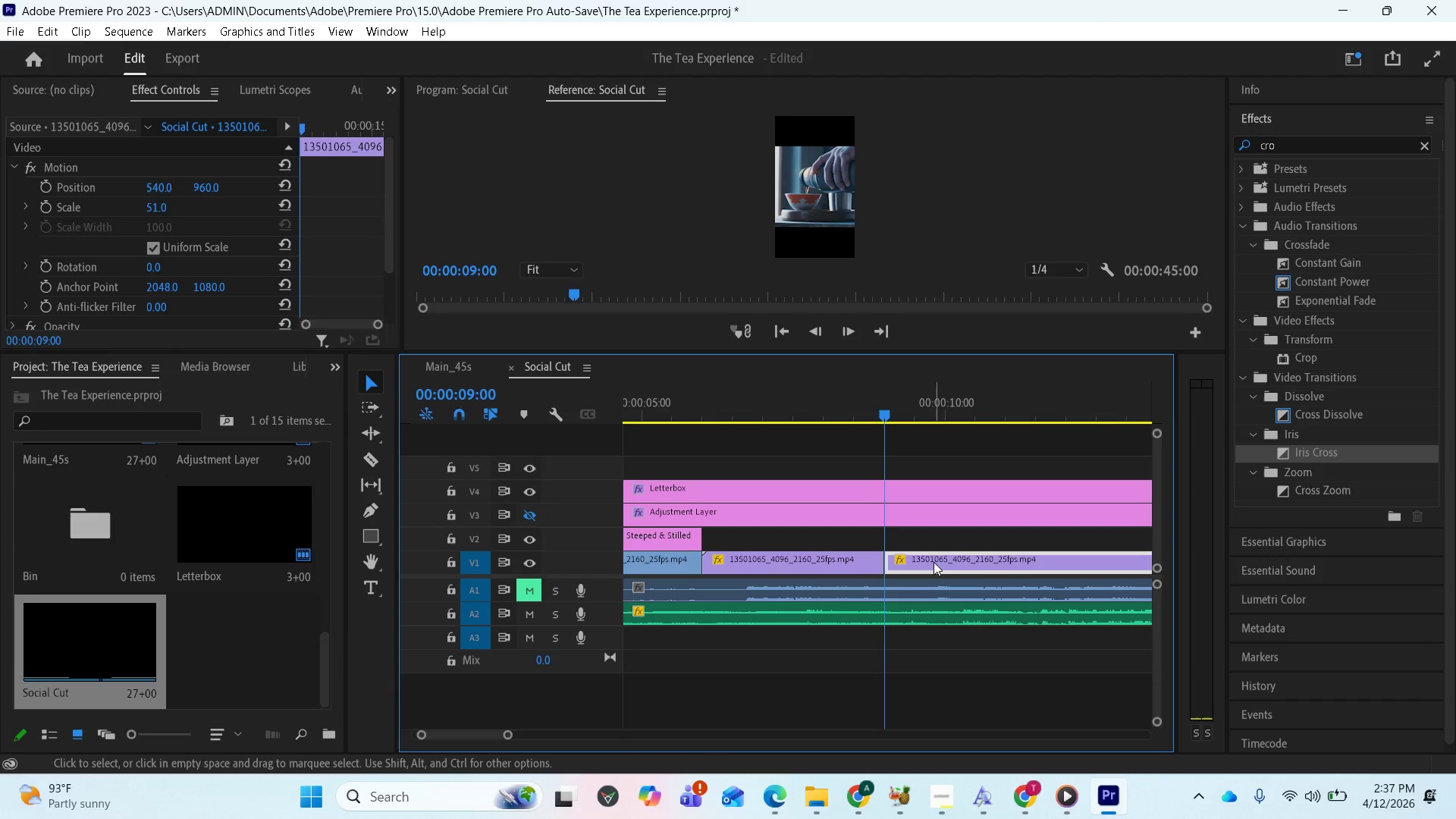 
key(Delete)
 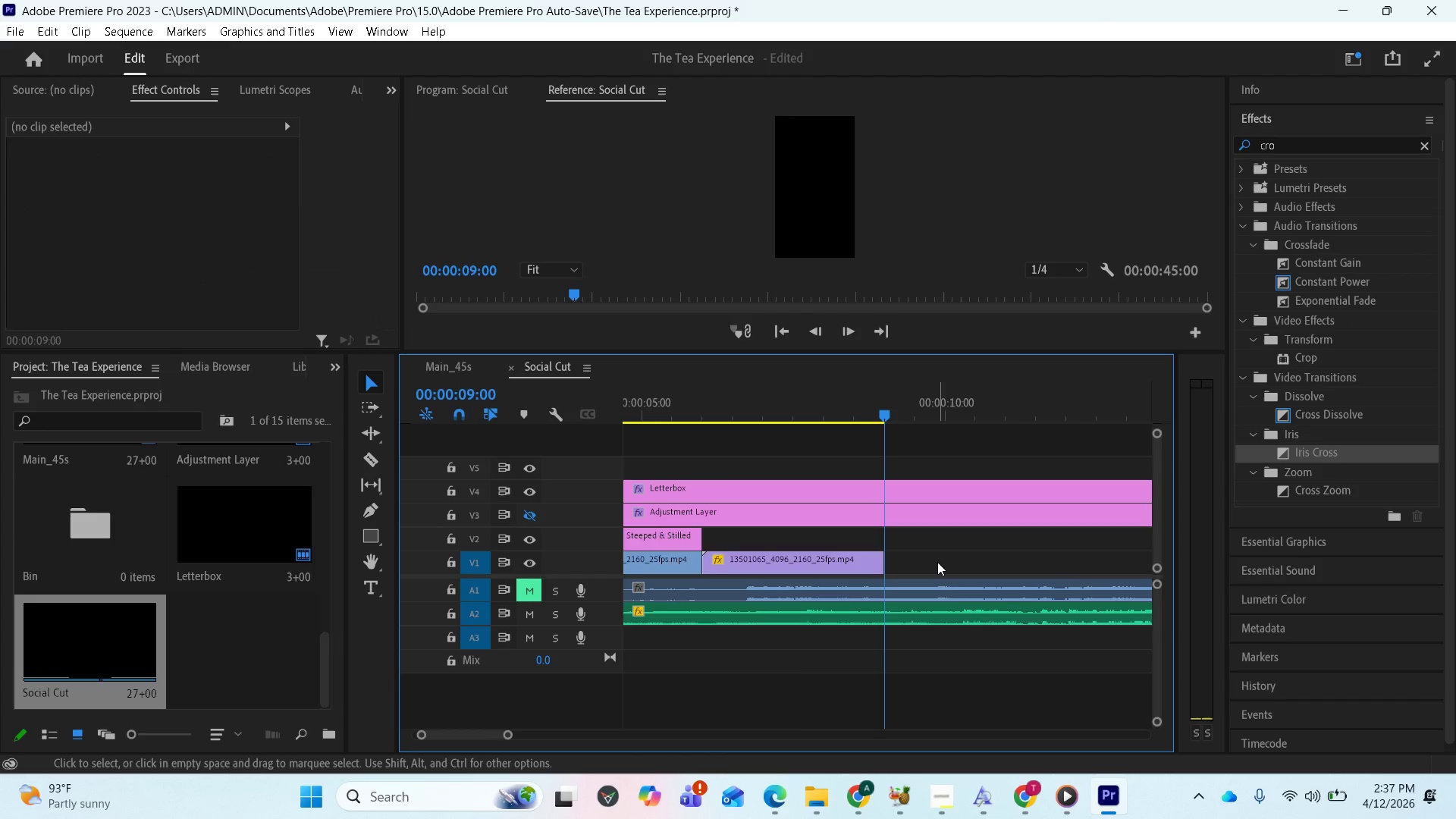 
scroll: coordinate [1038, 548], scroll_direction: down, amount: 25.0
 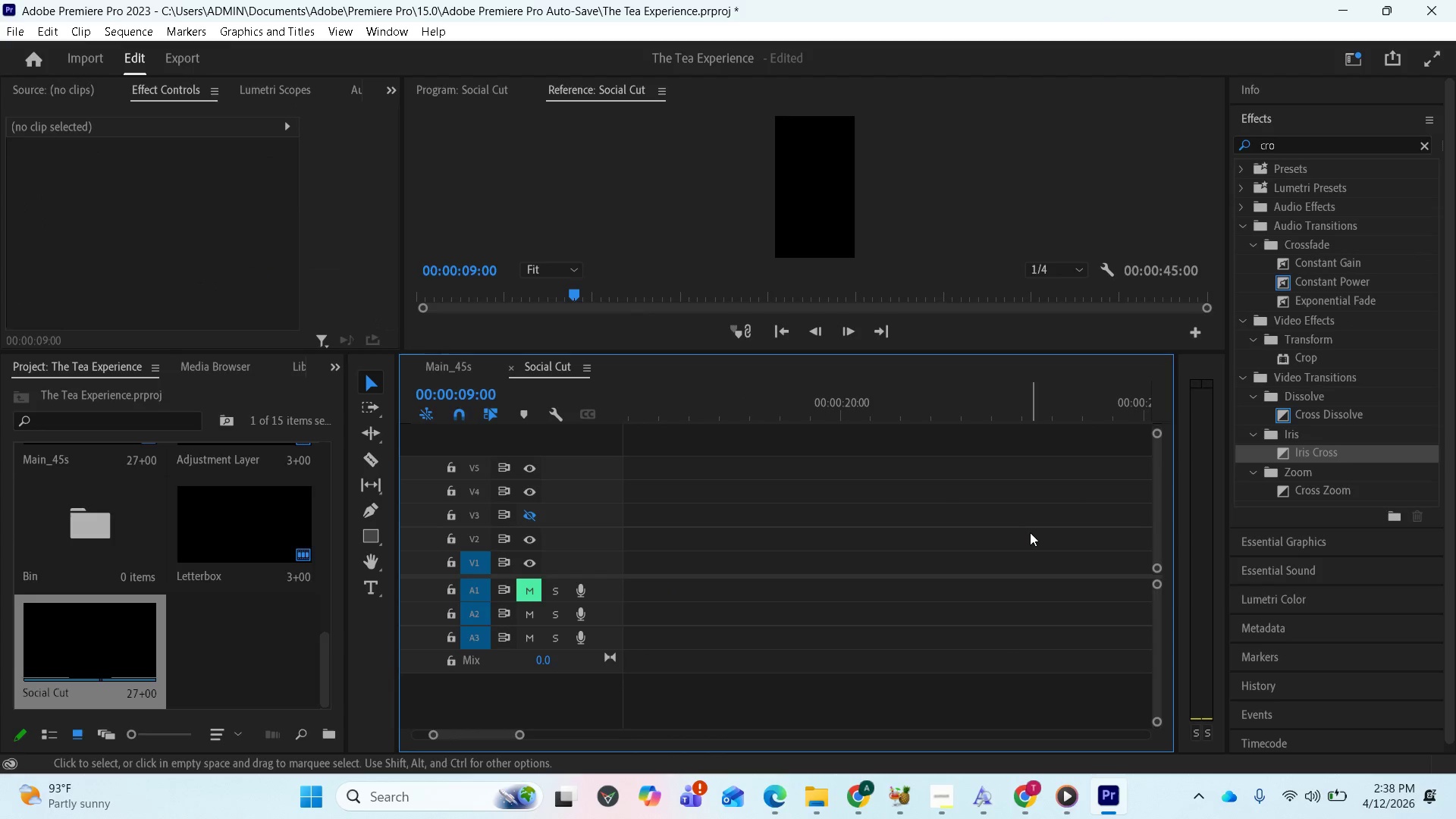 
key(Minus)
 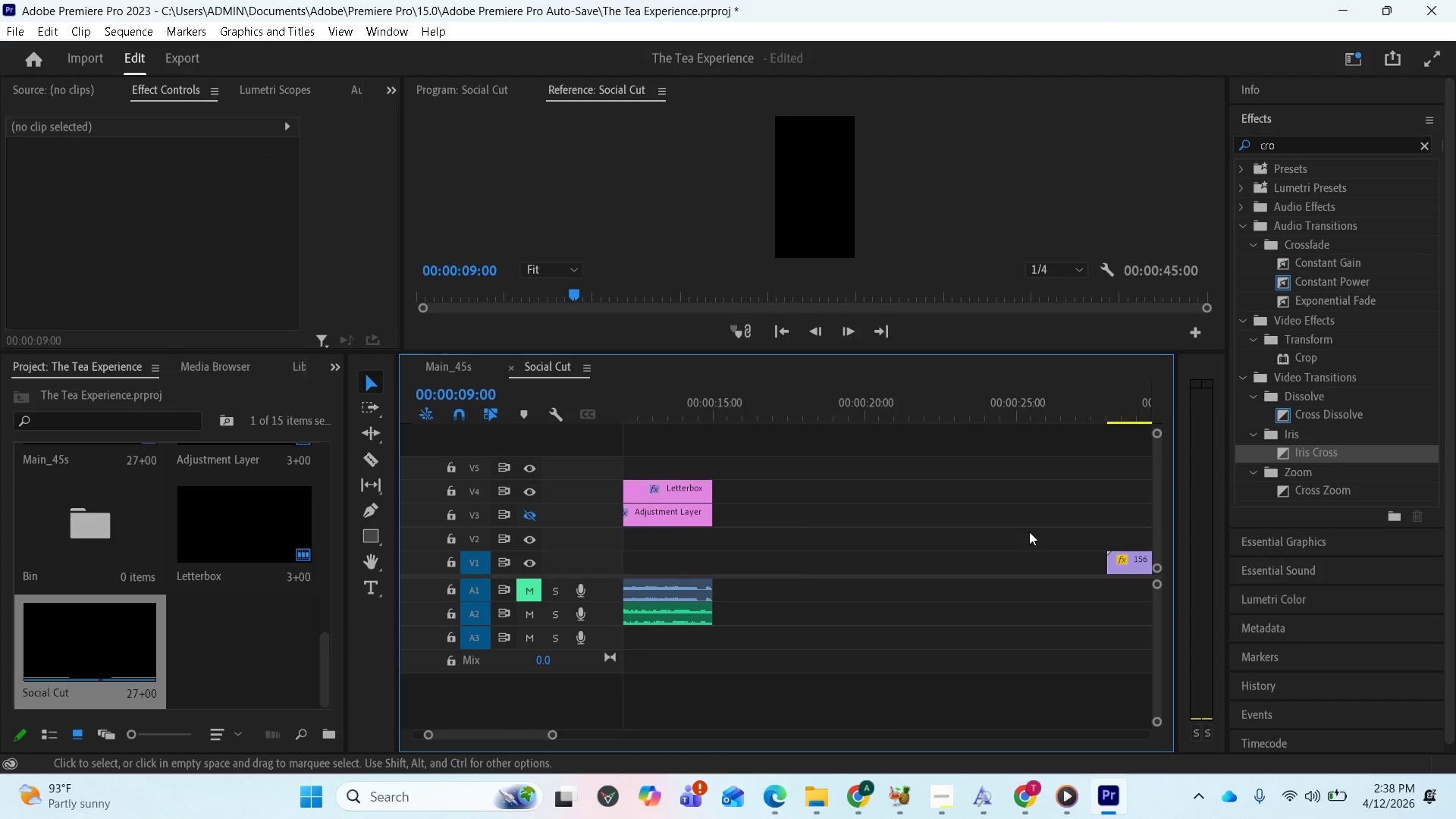 
key(Minus)
 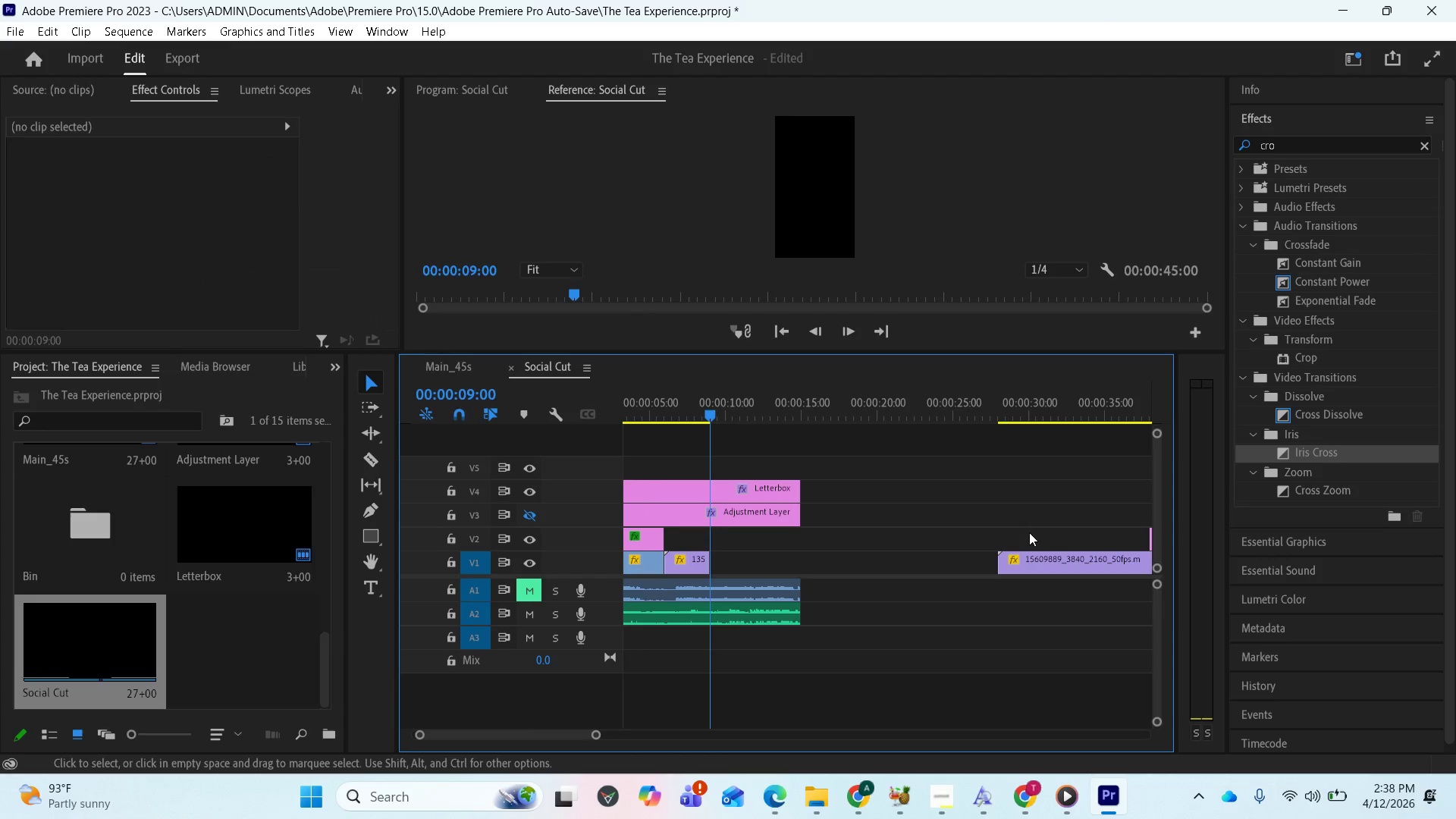 
key(Minus)
 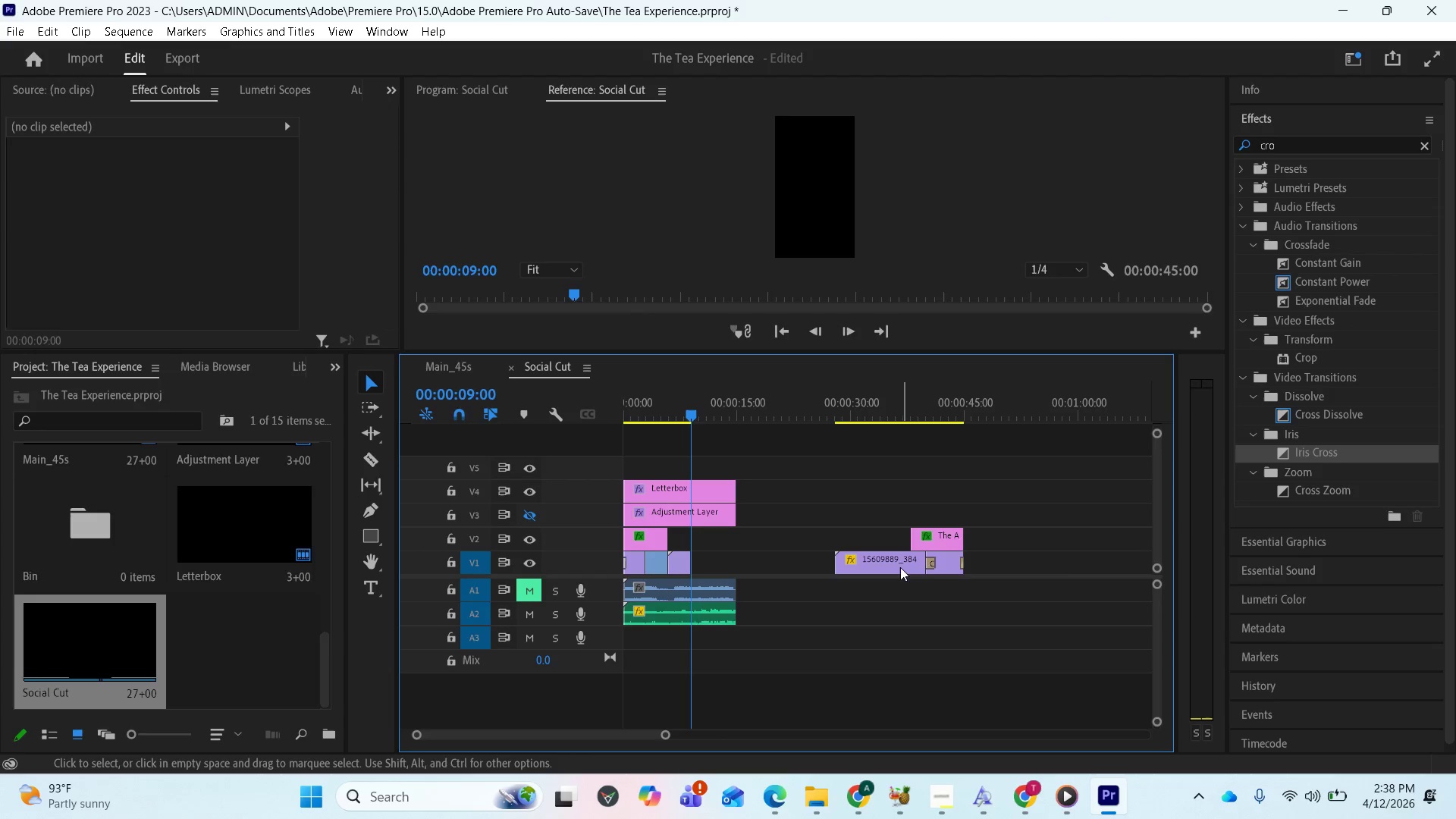 
left_click([889, 562])
 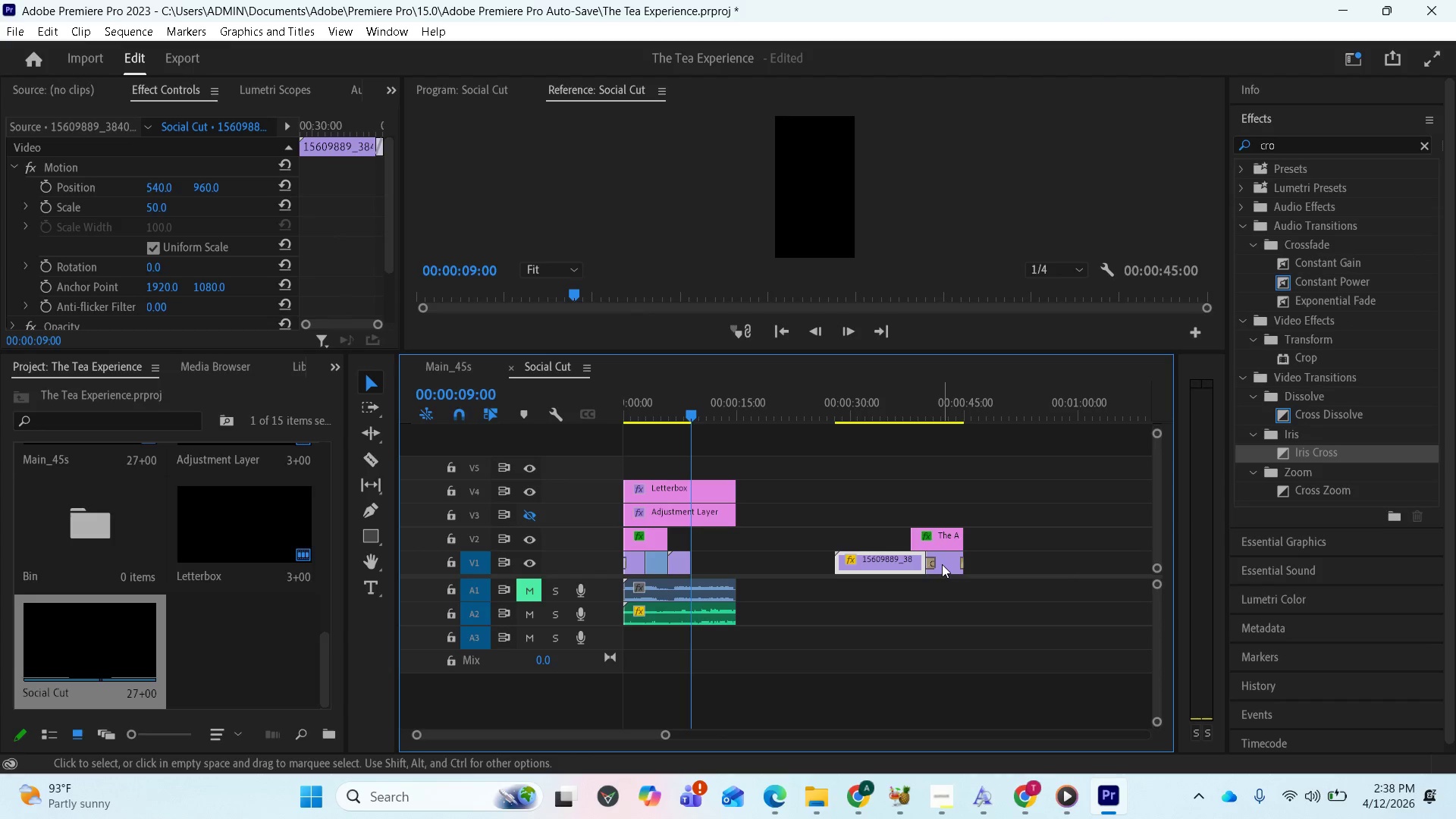 
hold_key(key=ShiftLeft, duration=2.25)
left_click([942, 556])
 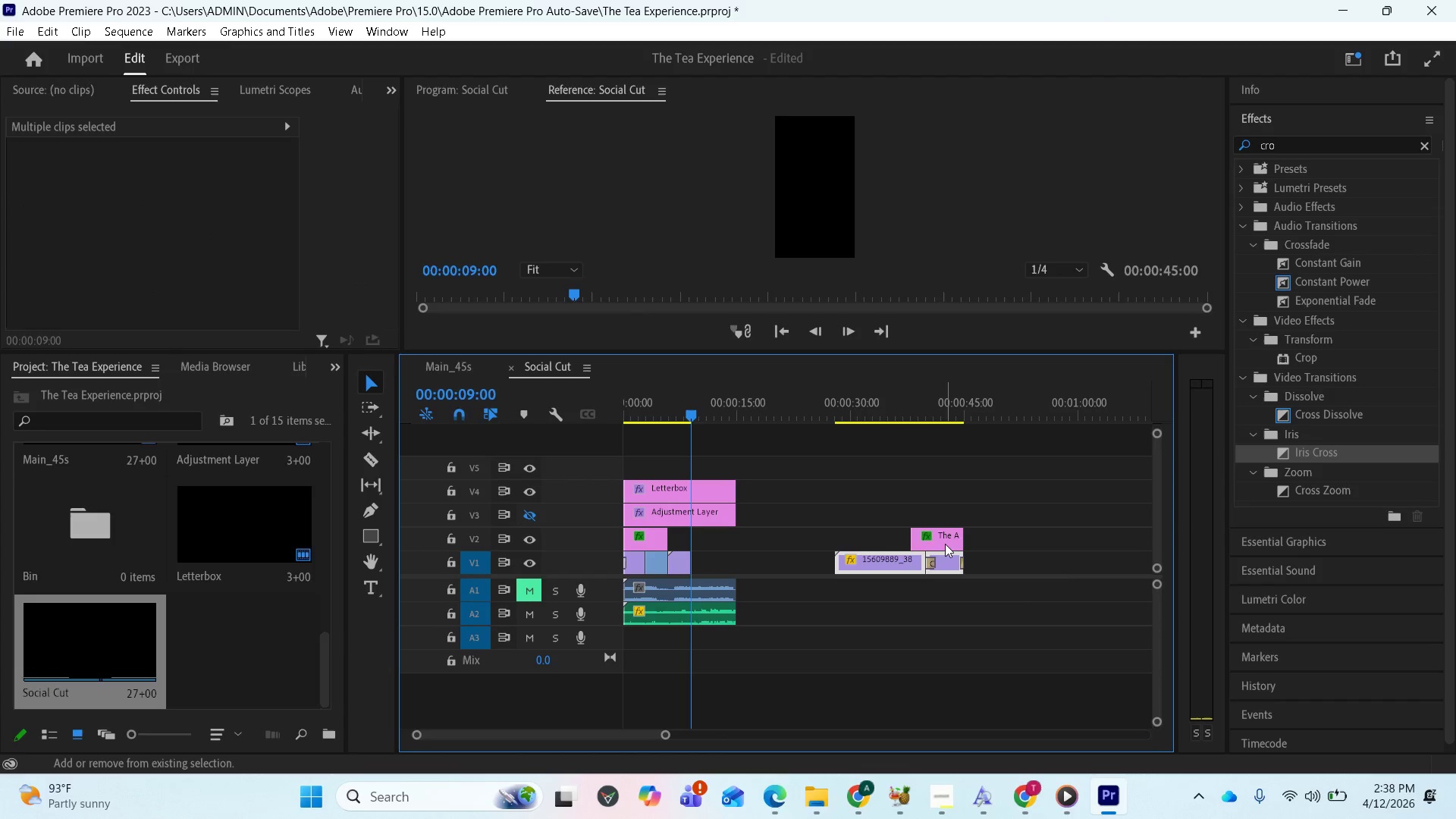 
left_click([945, 544])
 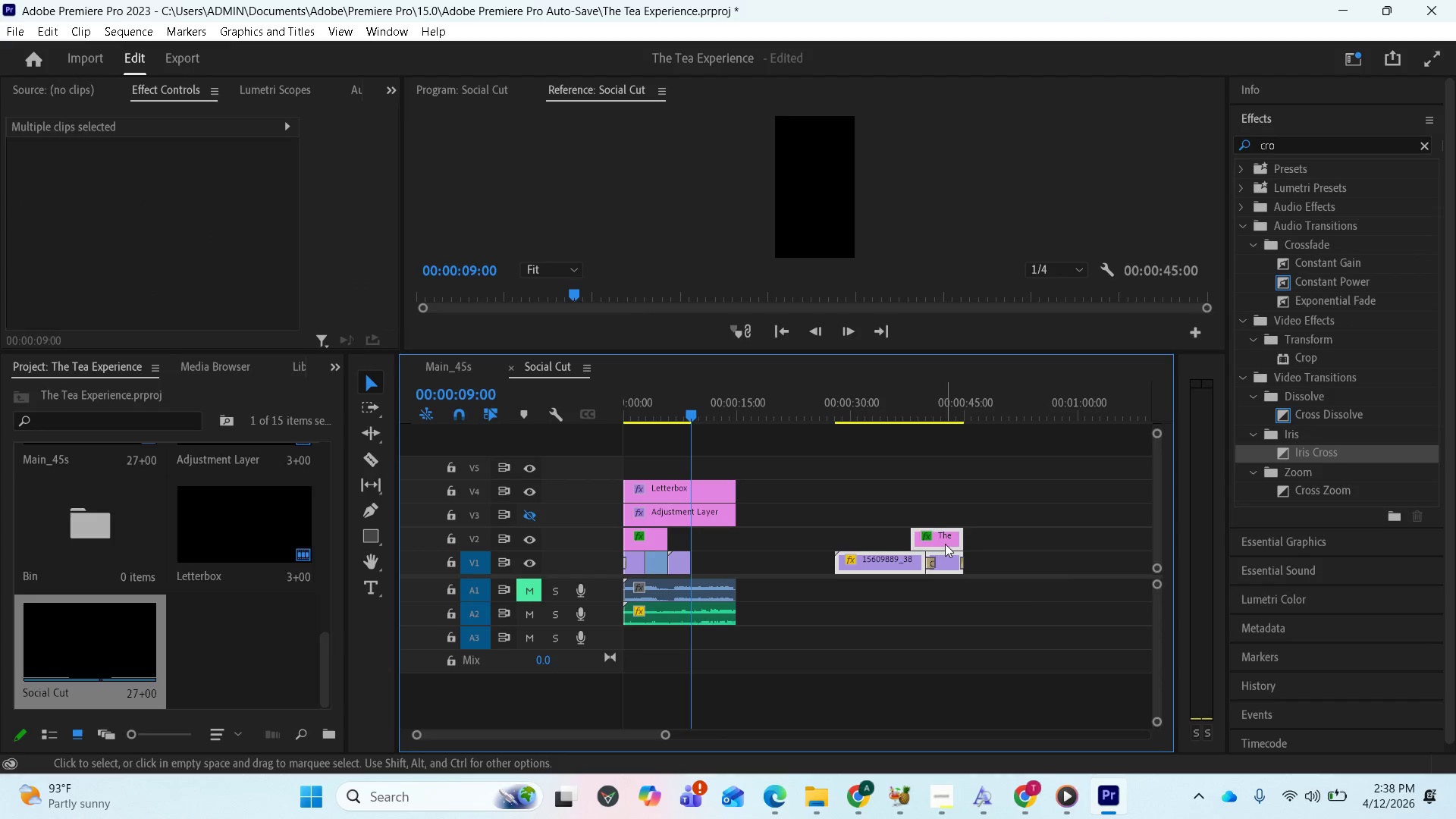 
left_click_drag(start_coordinate=[945, 544], to_coordinate=[805, 544])
 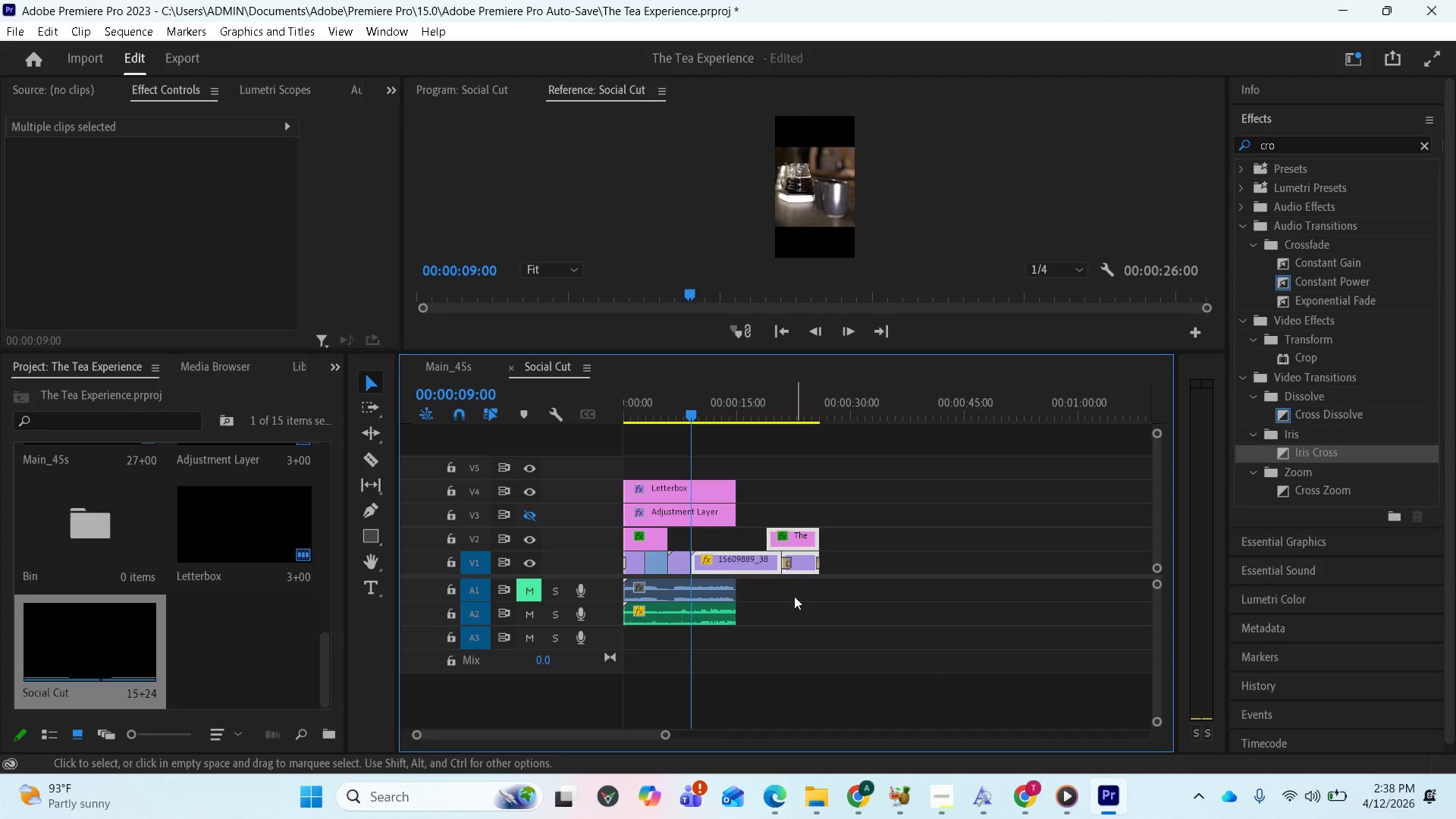 
scroll: coordinate [770, 604], scroll_direction: up, amount: 4.0
 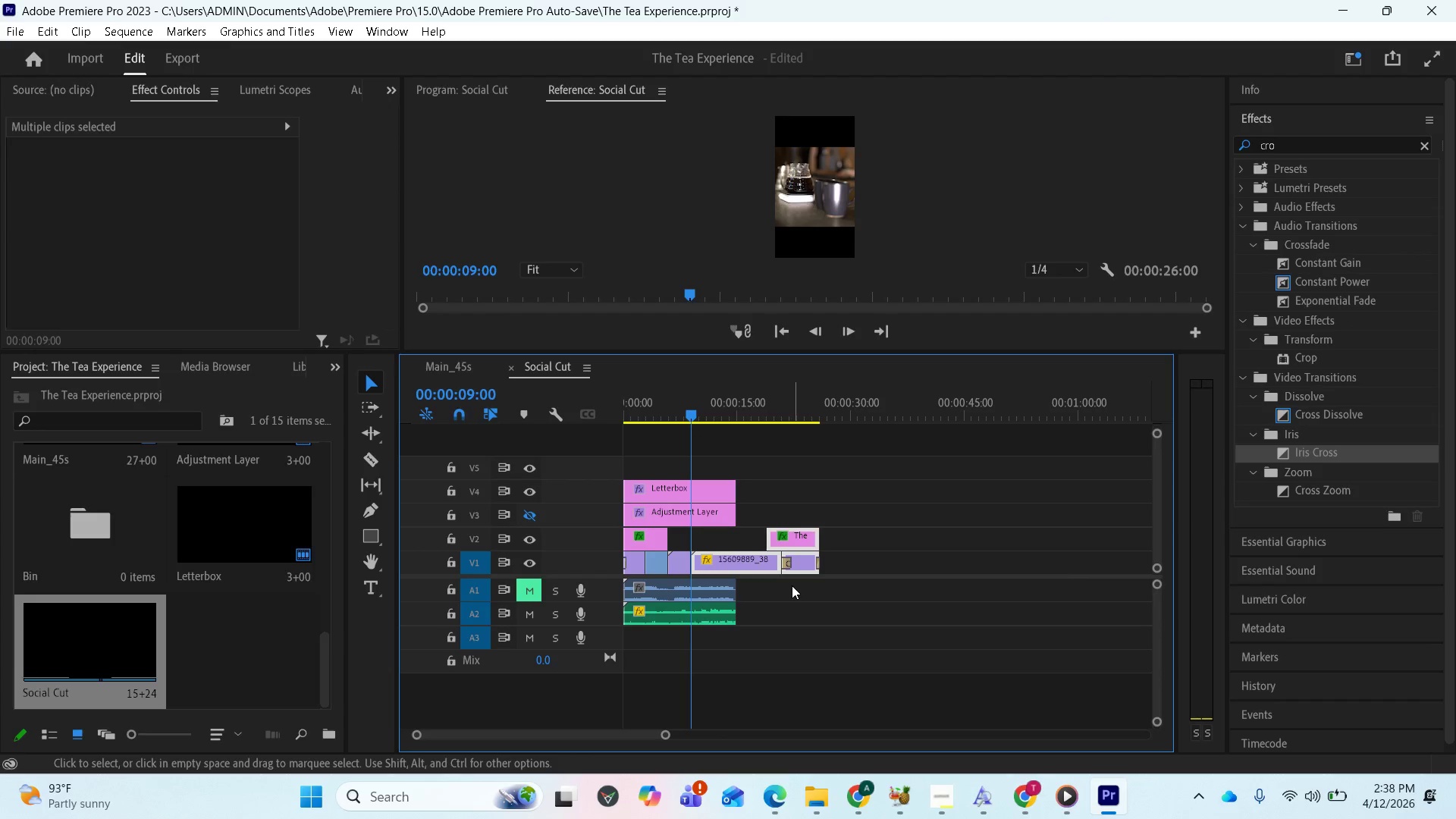 
key(Equal)
 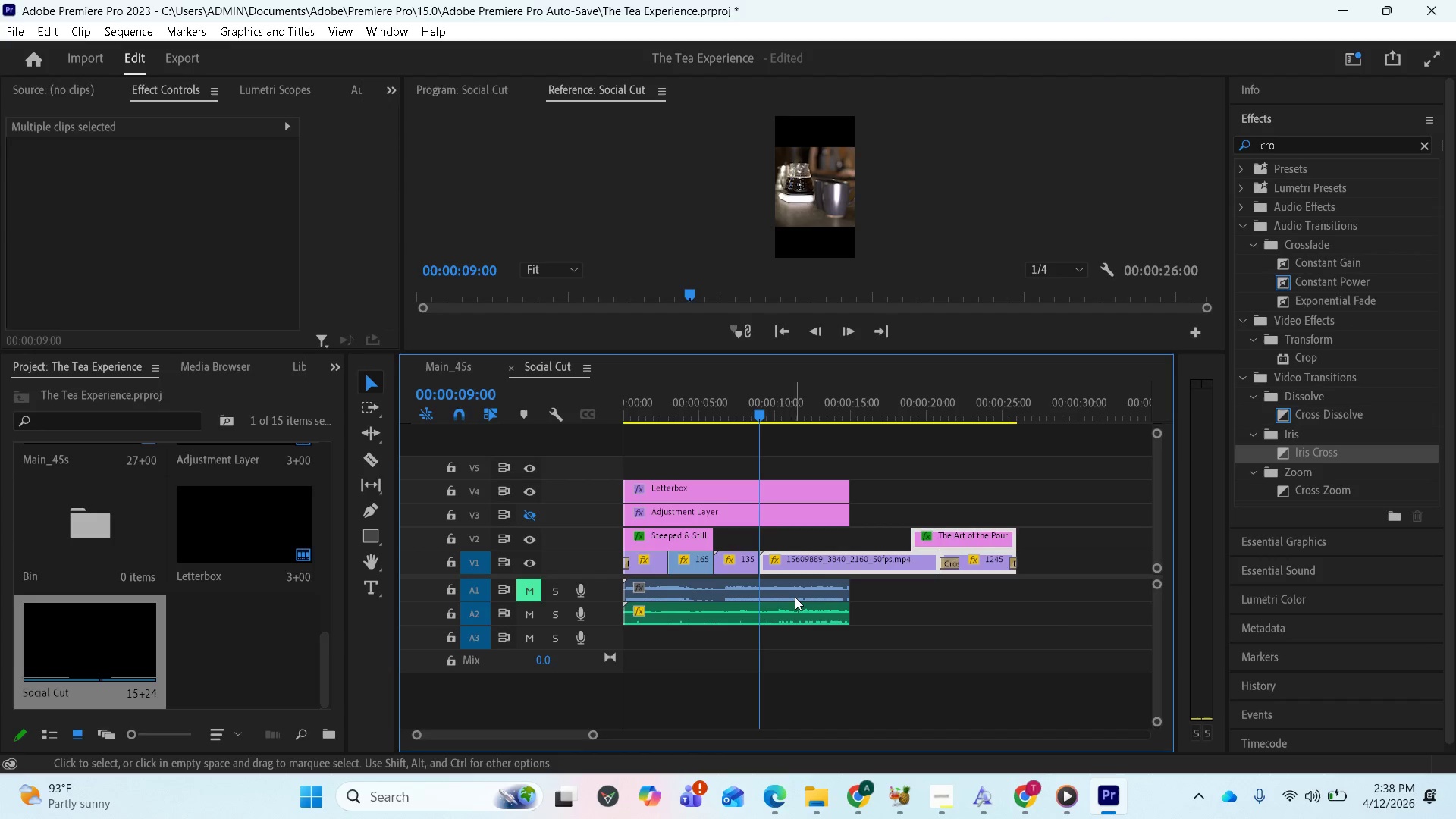 
key(Equal)
 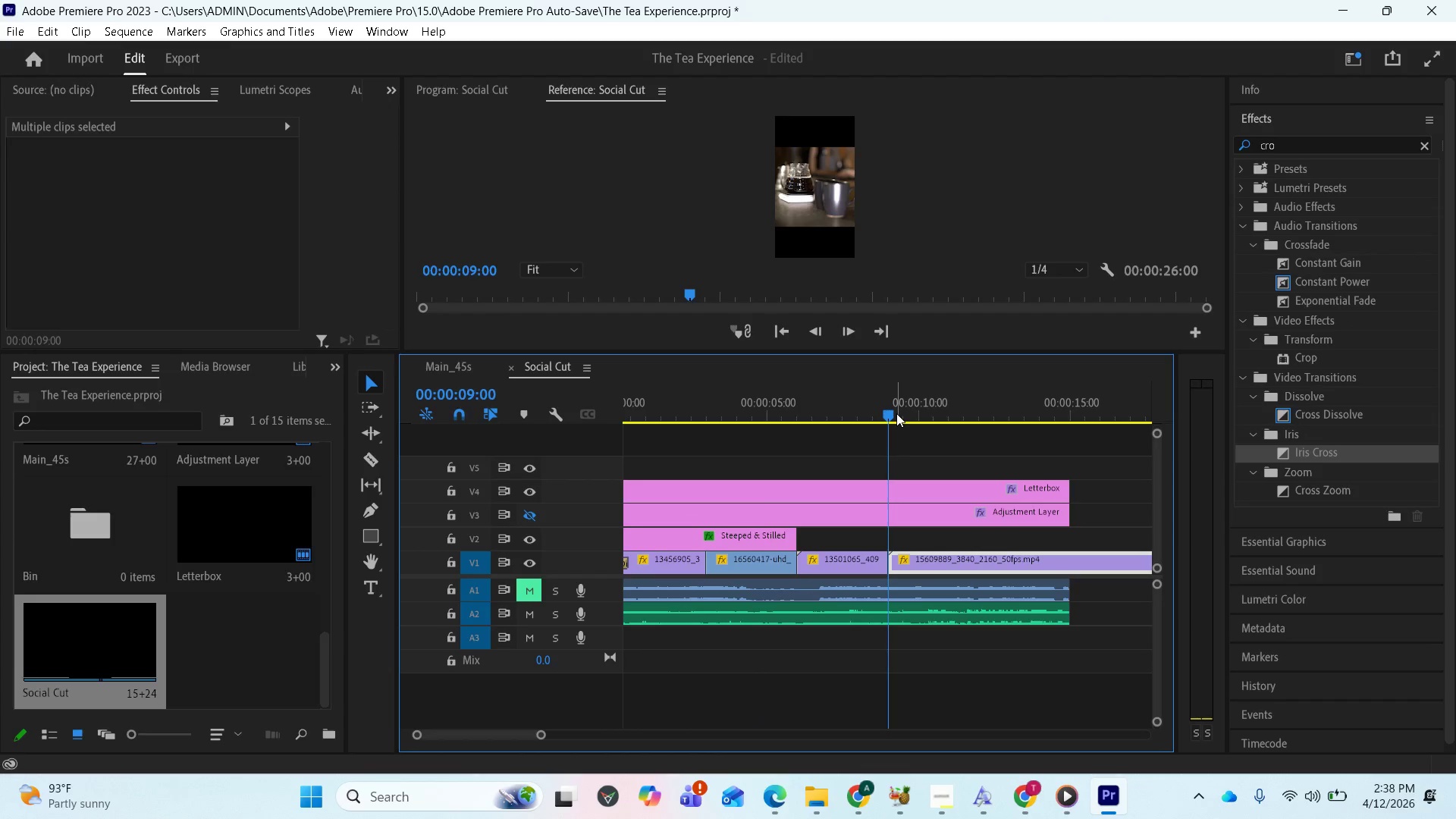 
wait(6.41)
 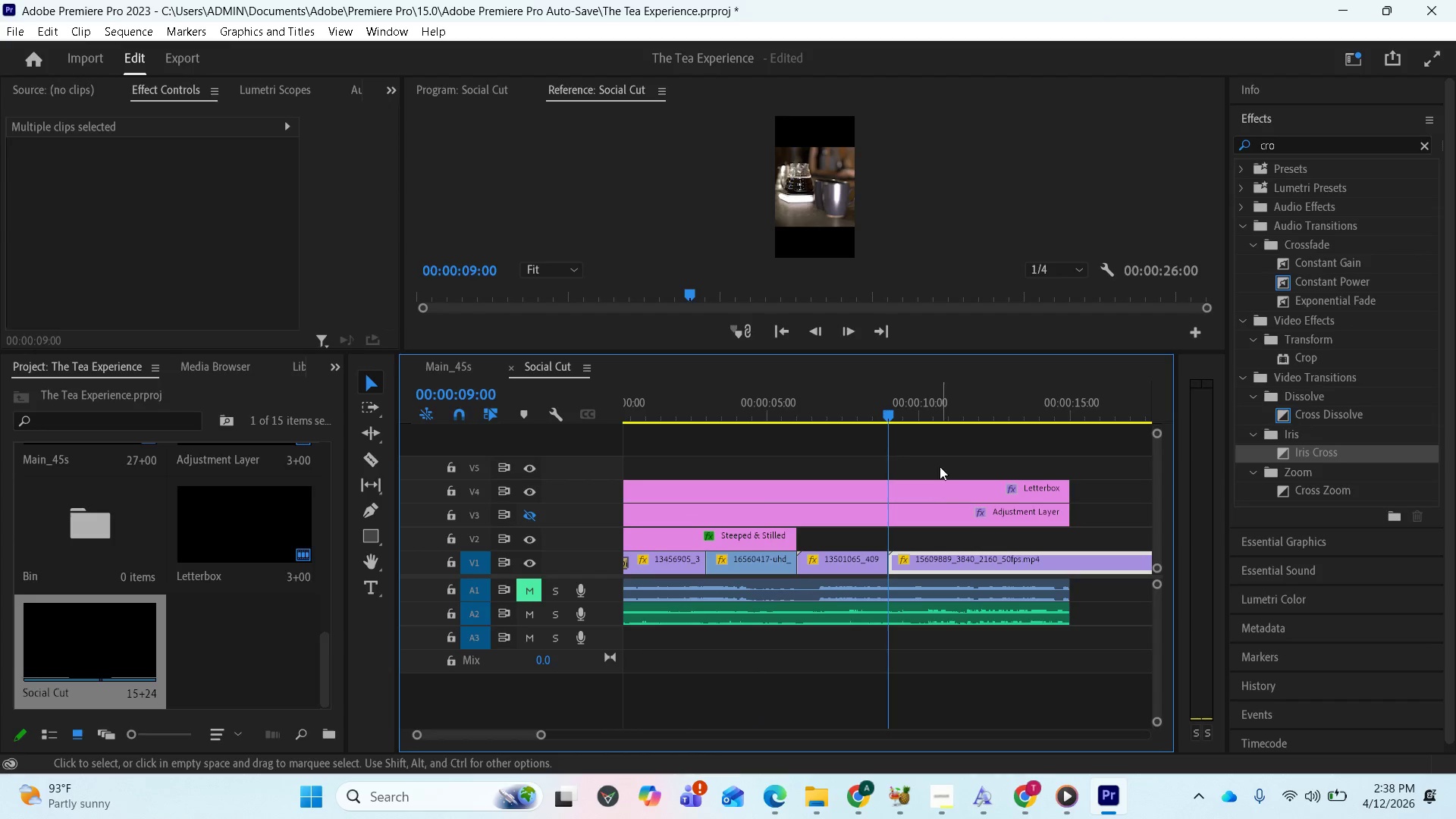 
left_click_drag(start_coordinate=[890, 413], to_coordinate=[982, 420])
 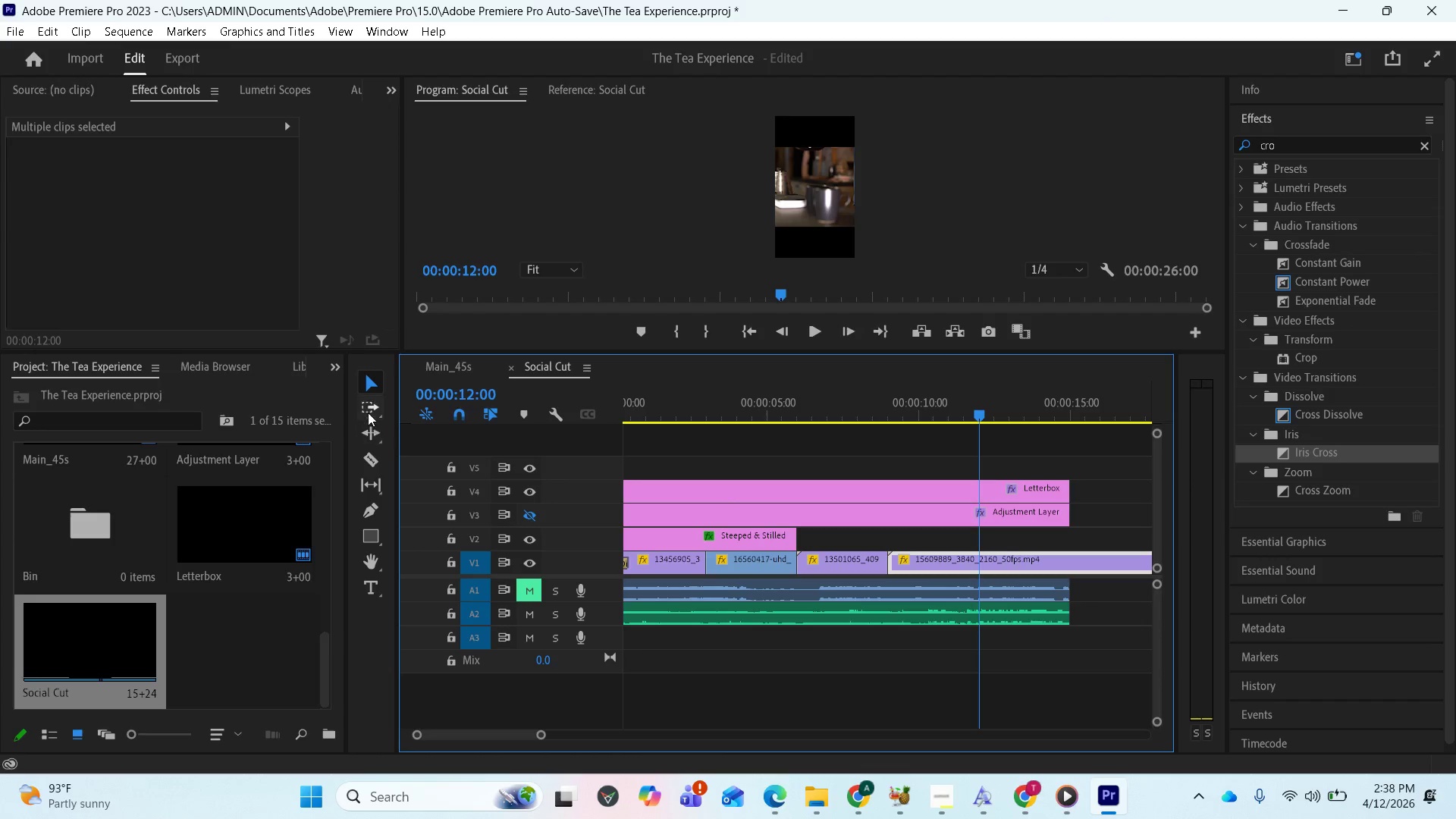 
left_click([374, 456])
 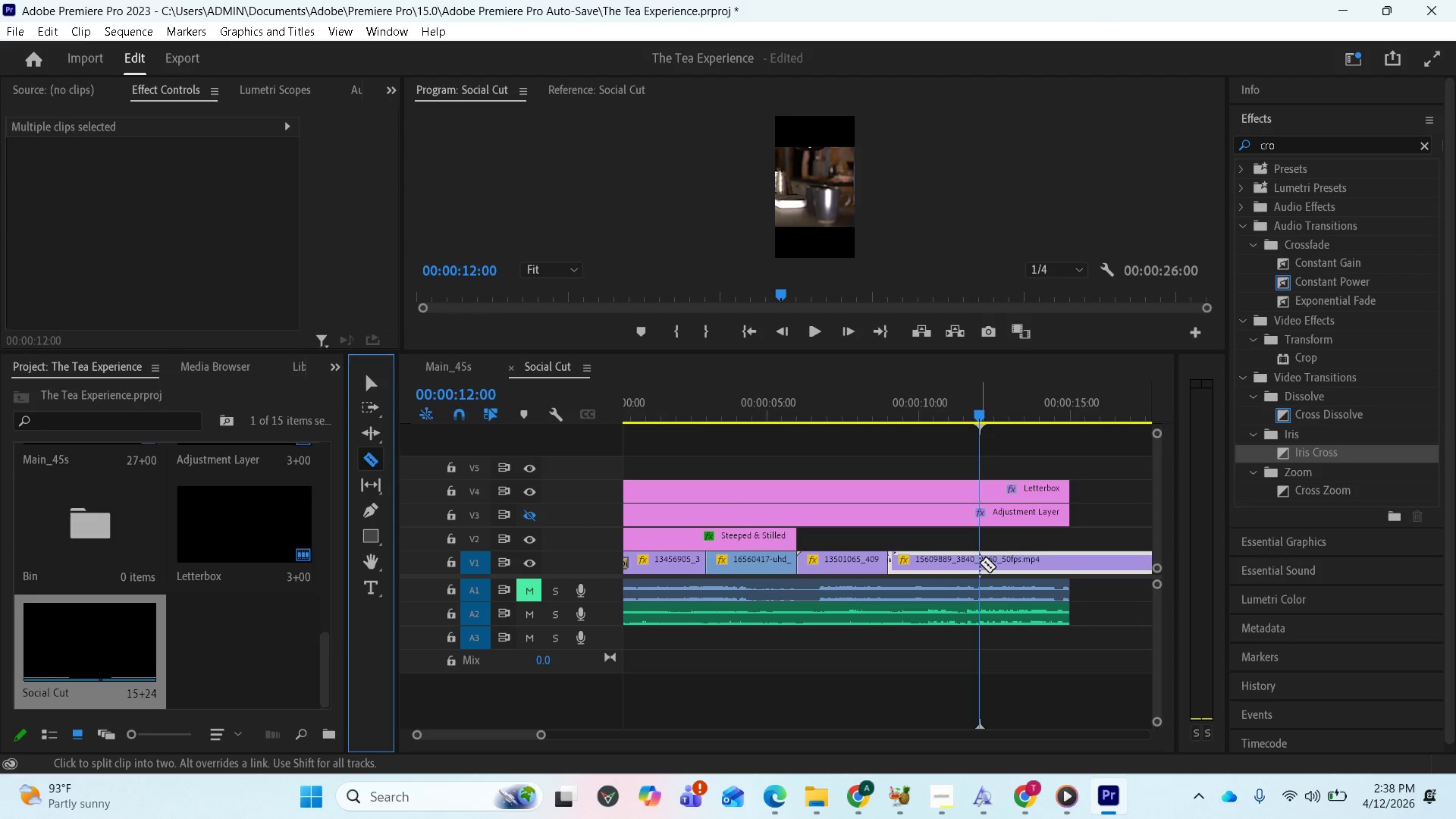 
left_click([981, 563])
 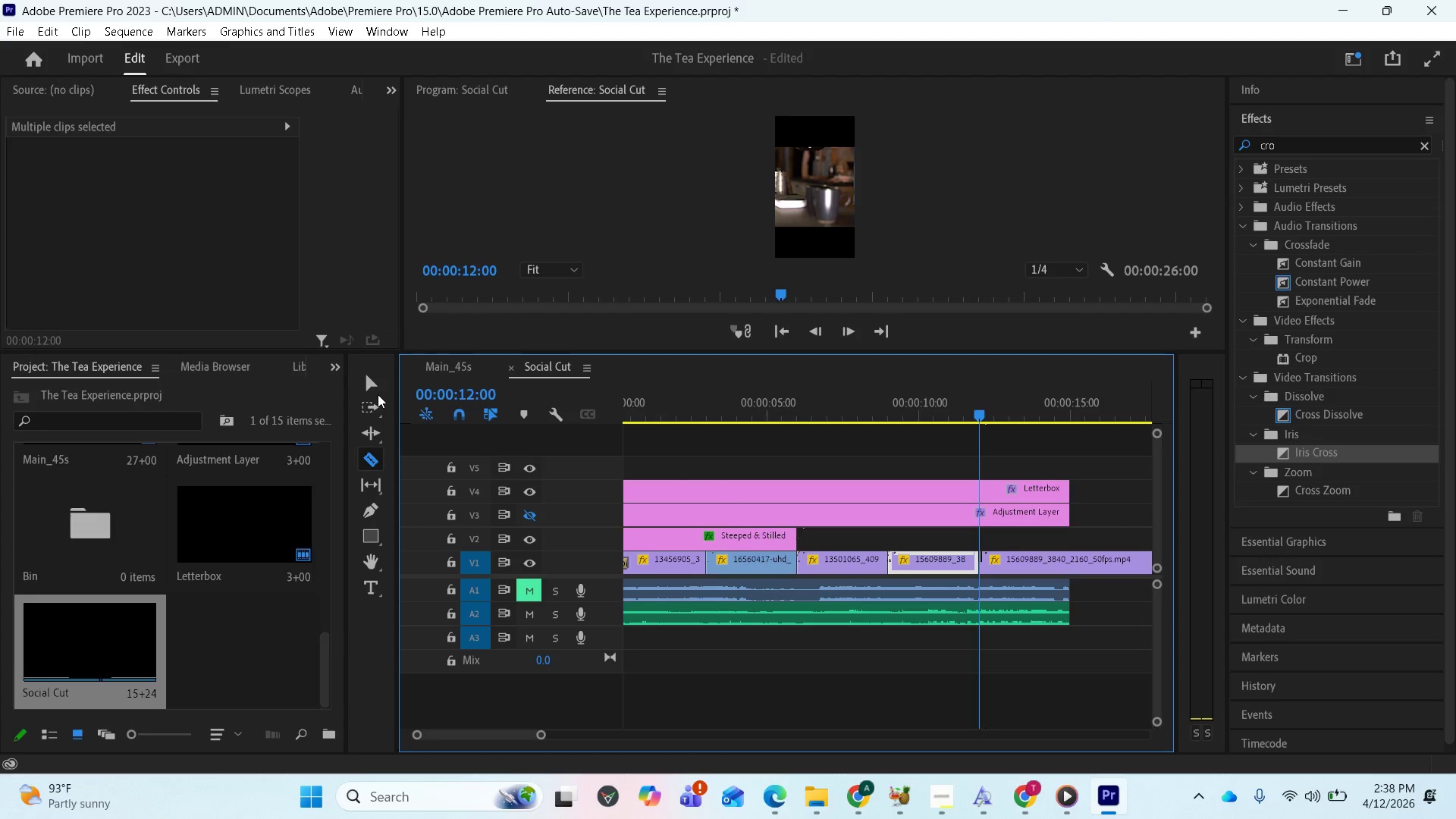 
mouse_move([377, 425])
 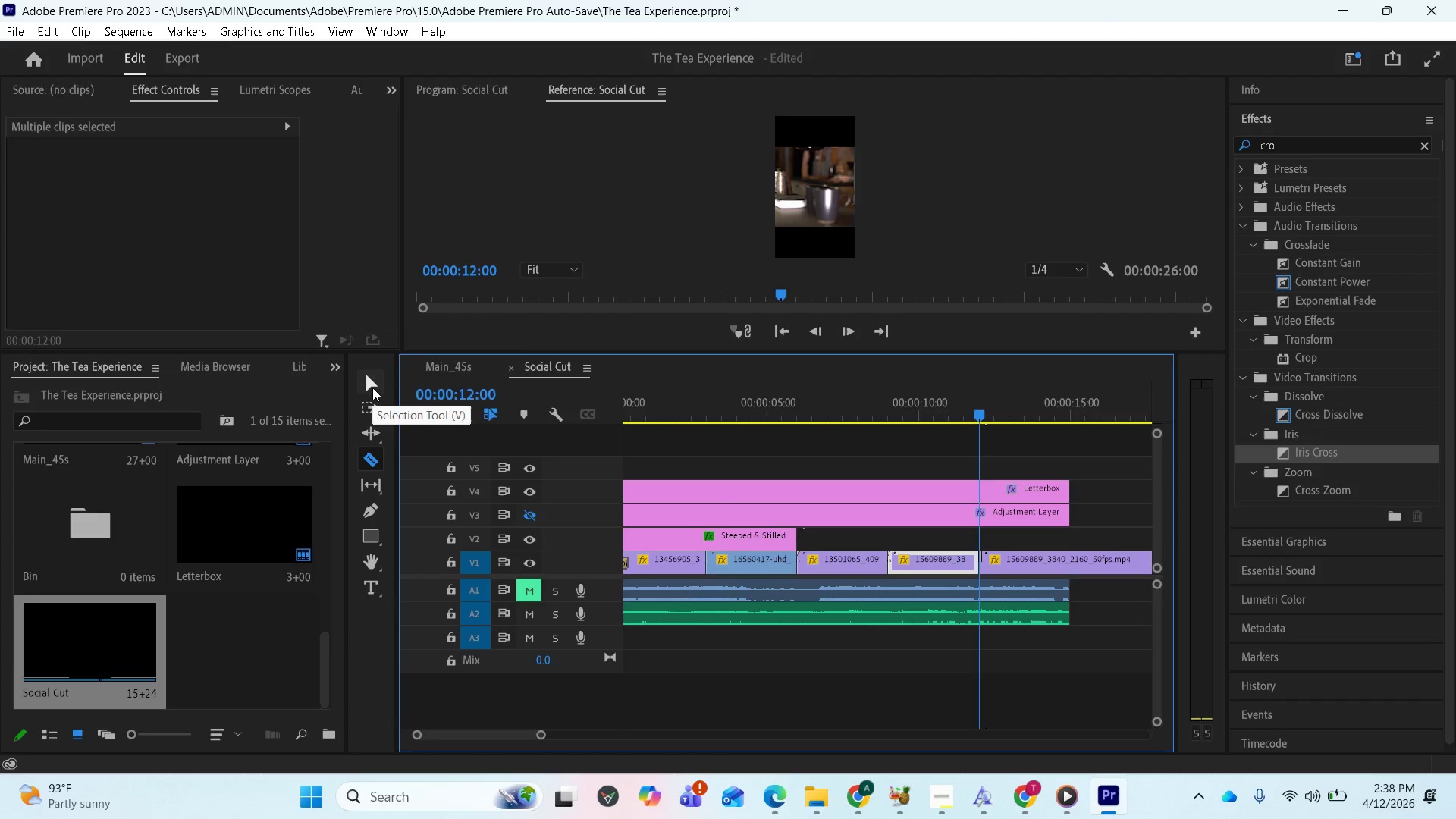 
left_click([372, 386])
 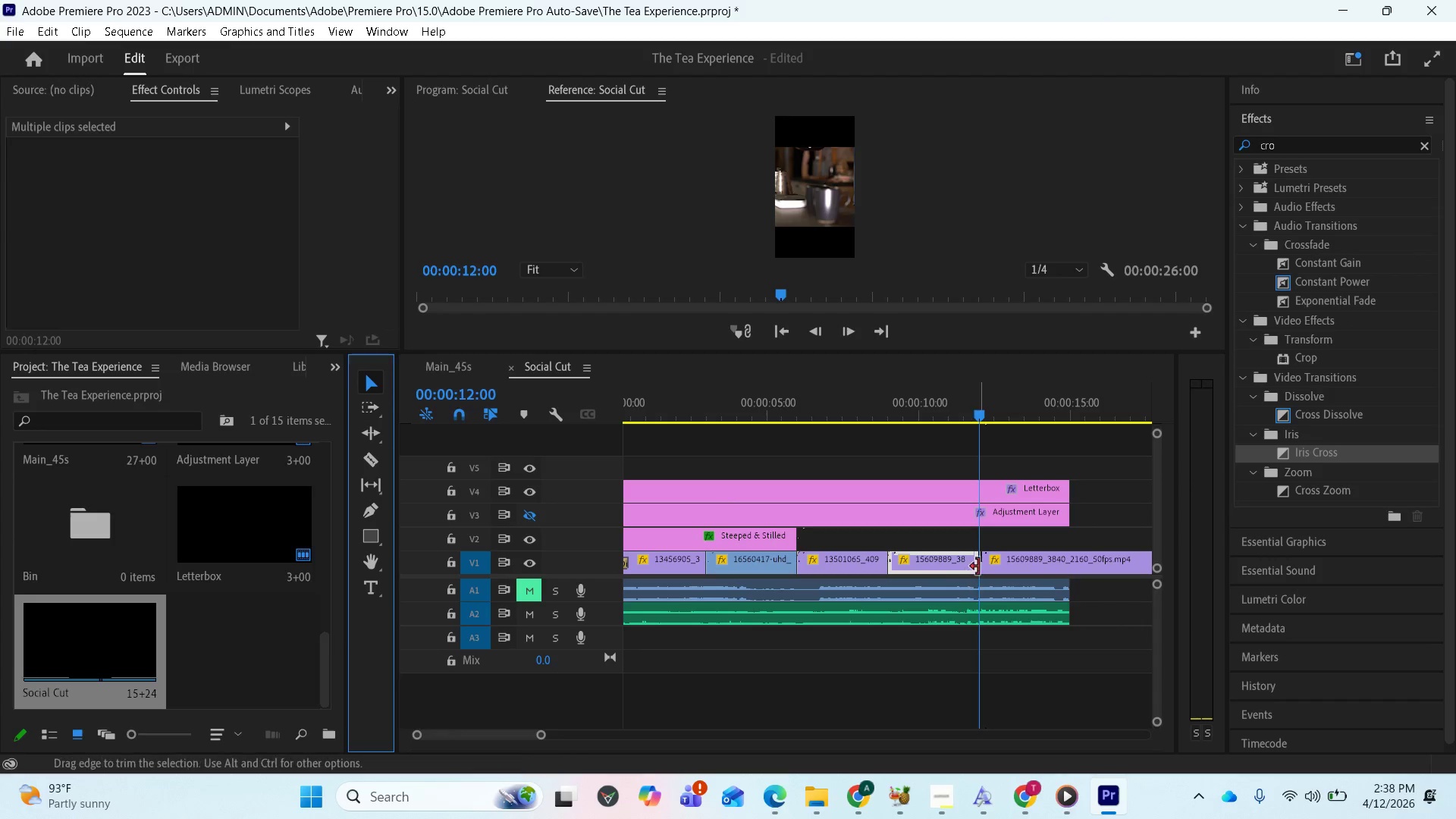 
scroll: coordinate [981, 564], scroll_direction: down, amount: 4.0
 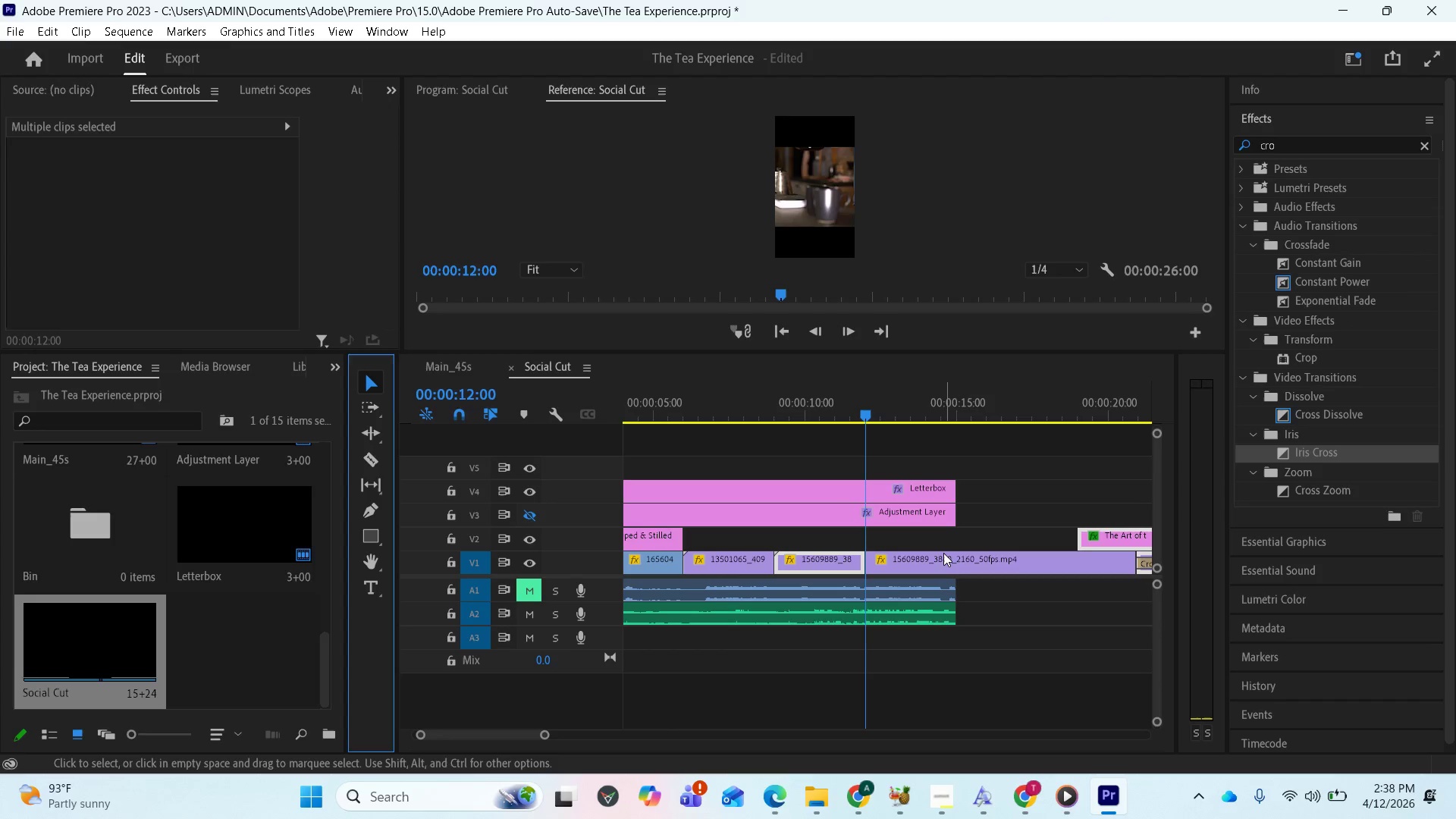 
left_click([943, 553])
 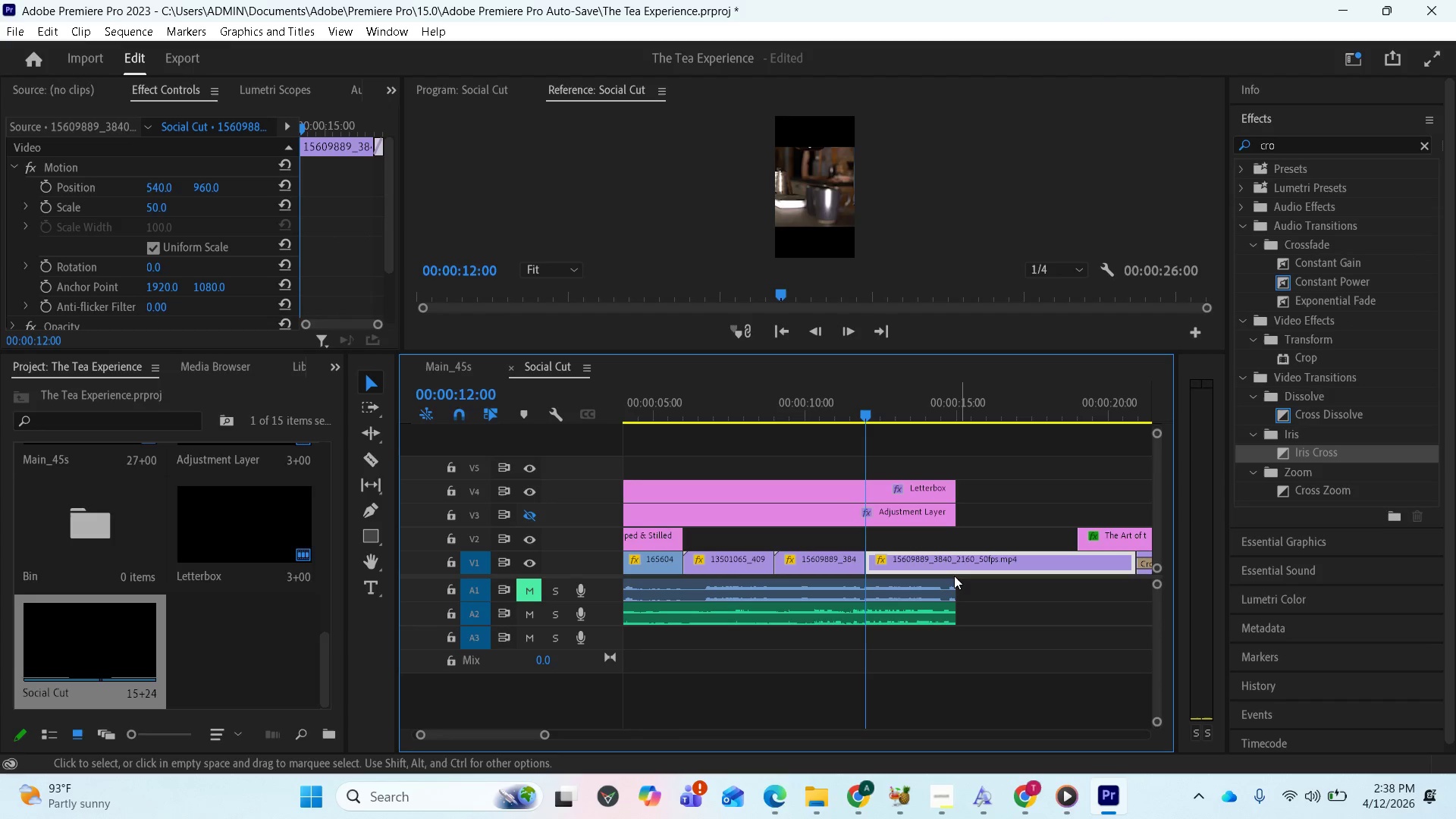 
key(Delete)
 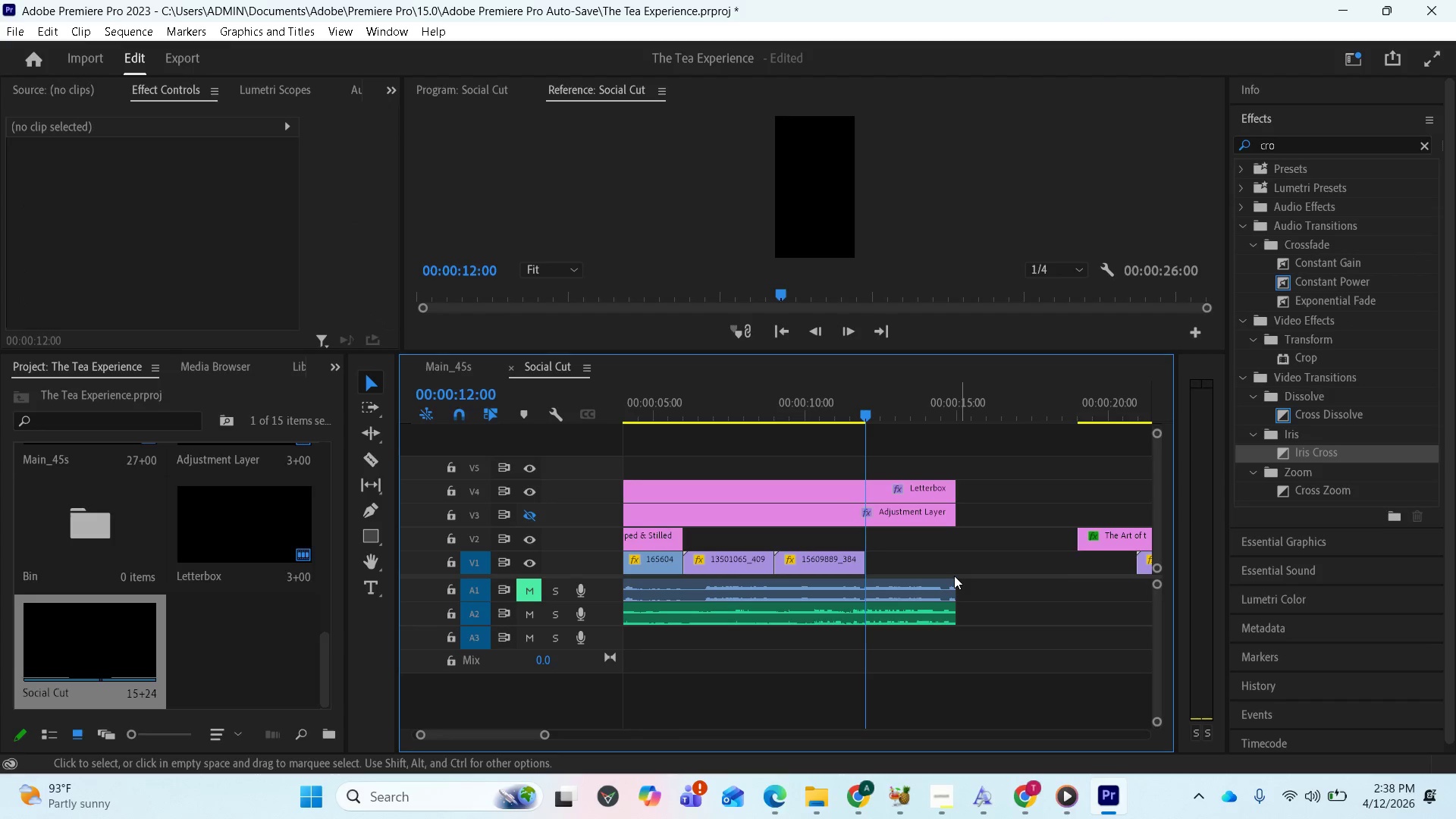 
scroll: coordinate [962, 584], scroll_direction: down, amount: 6.0
 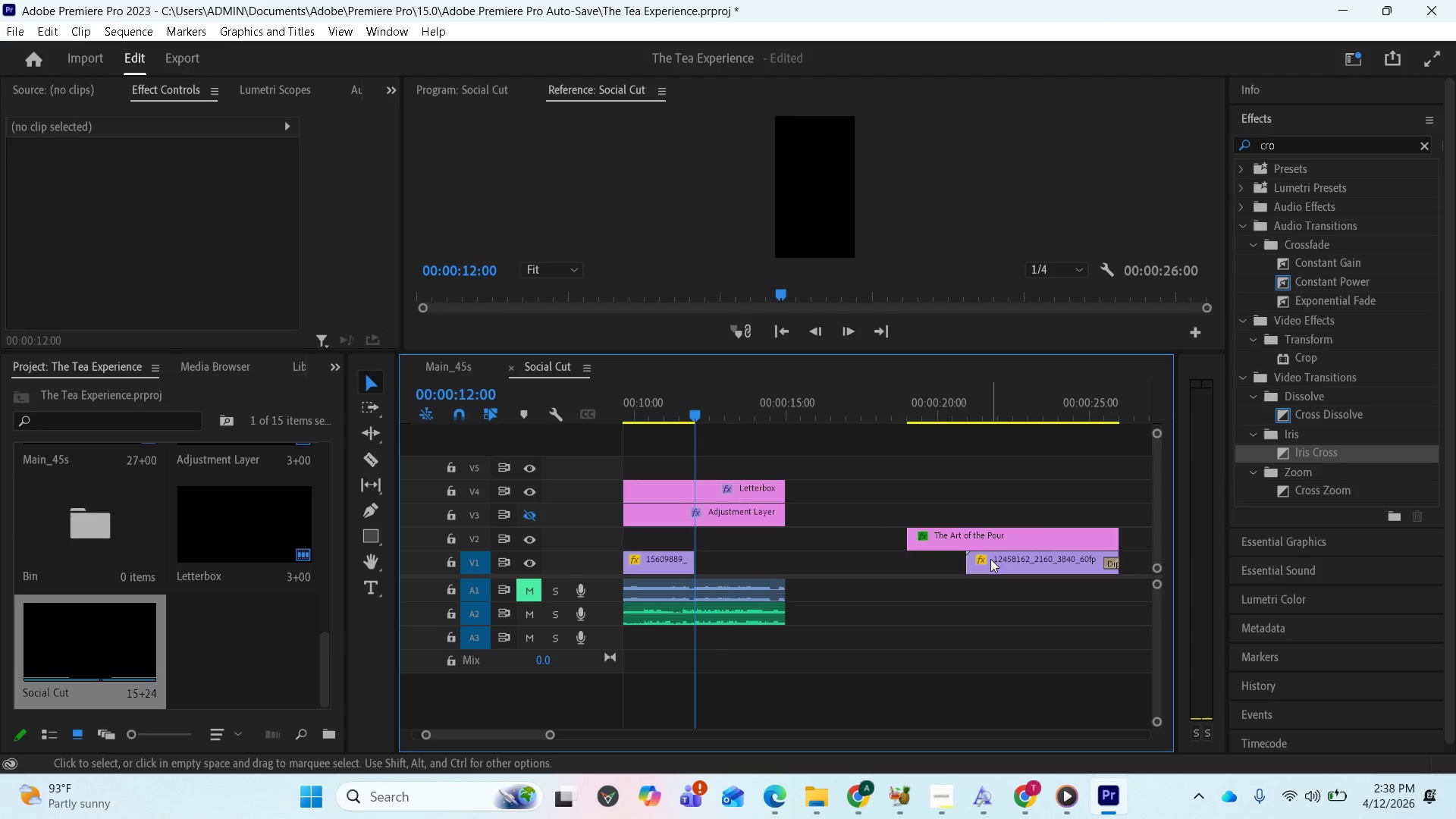 
left_click([990, 559])
 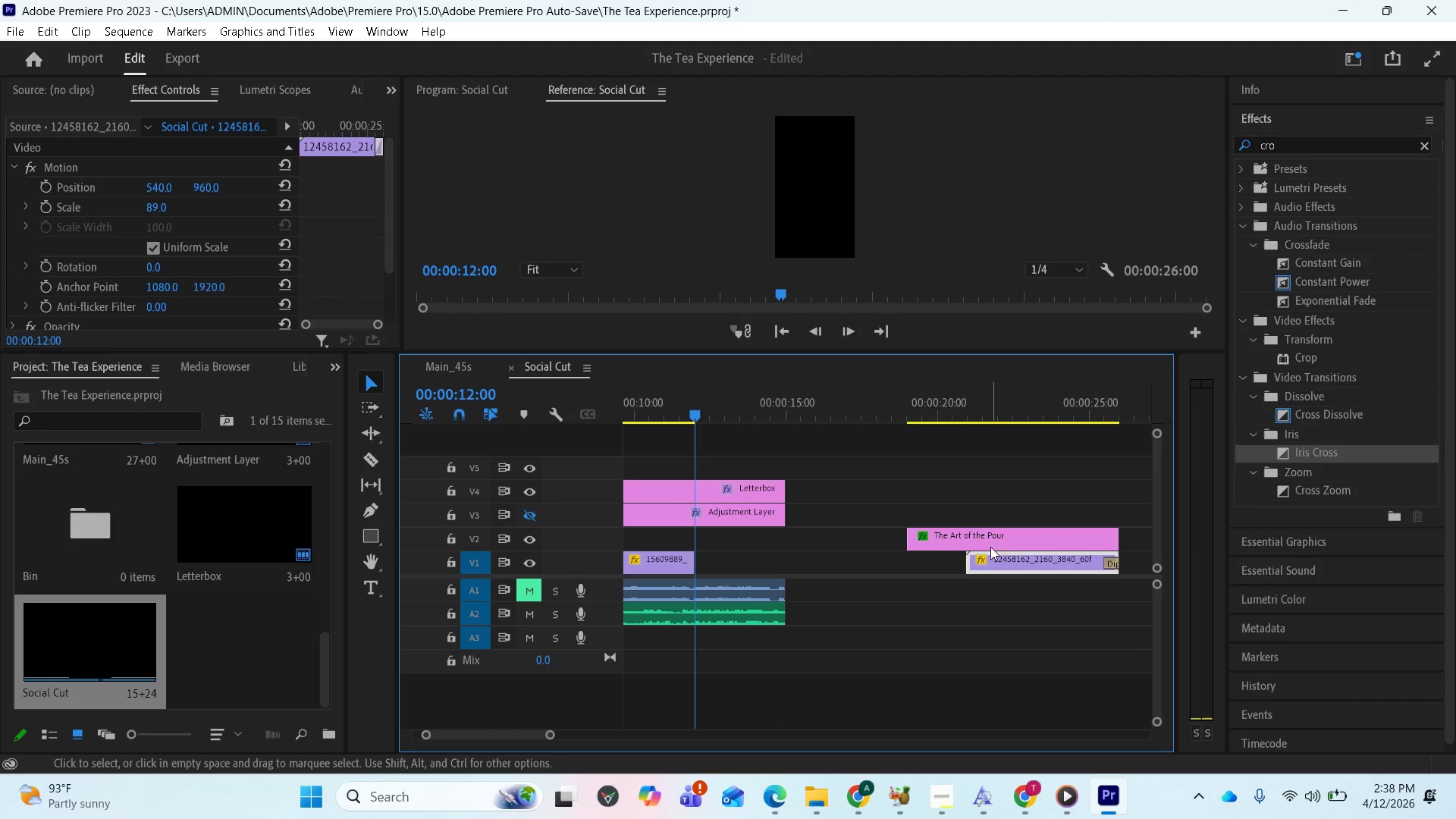 
hold_key(key=ShiftLeft, duration=0.61)
left_click([990, 540])
 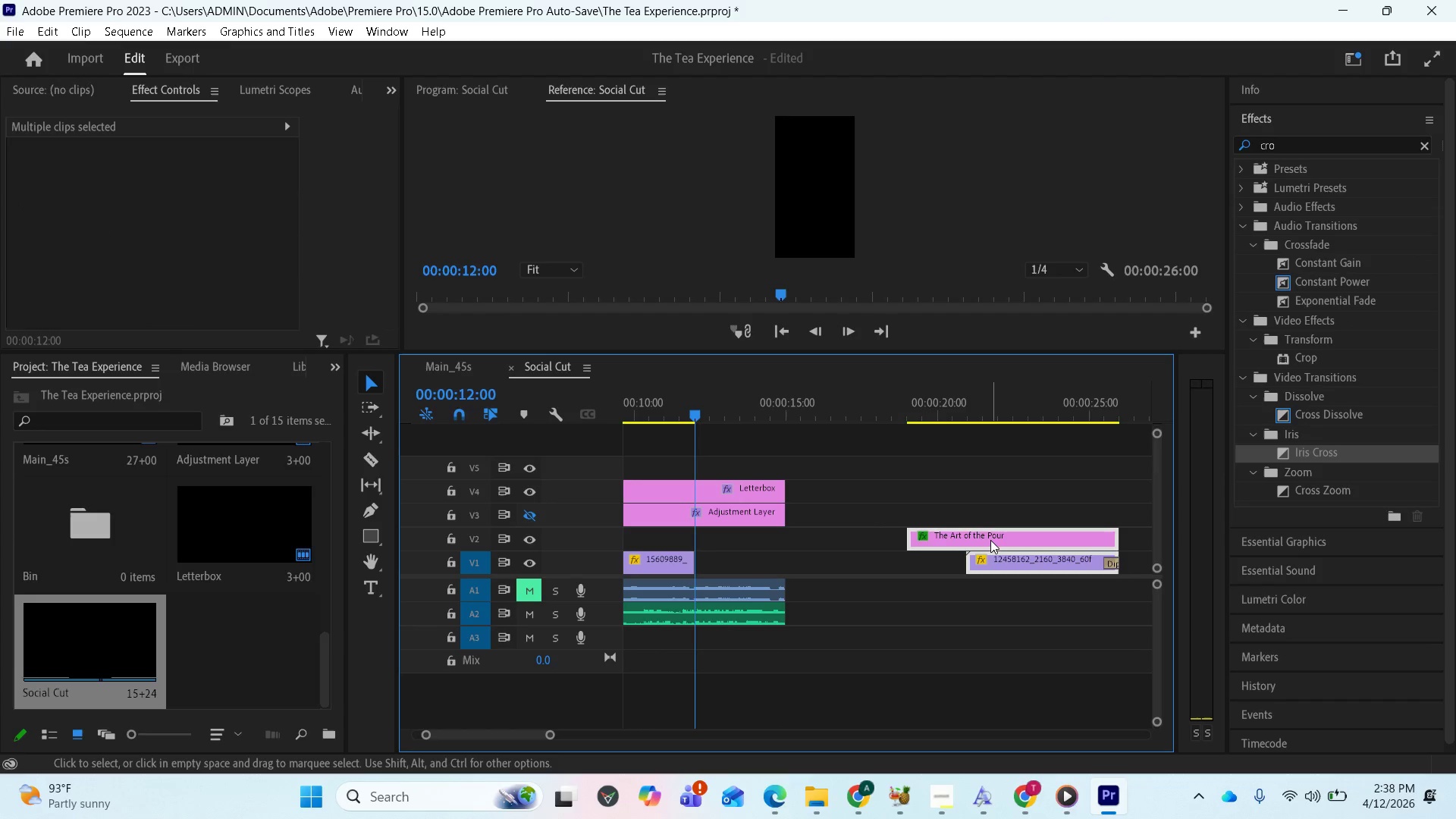 
left_click_drag(start_coordinate=[990, 540], to_coordinate=[723, 544])
 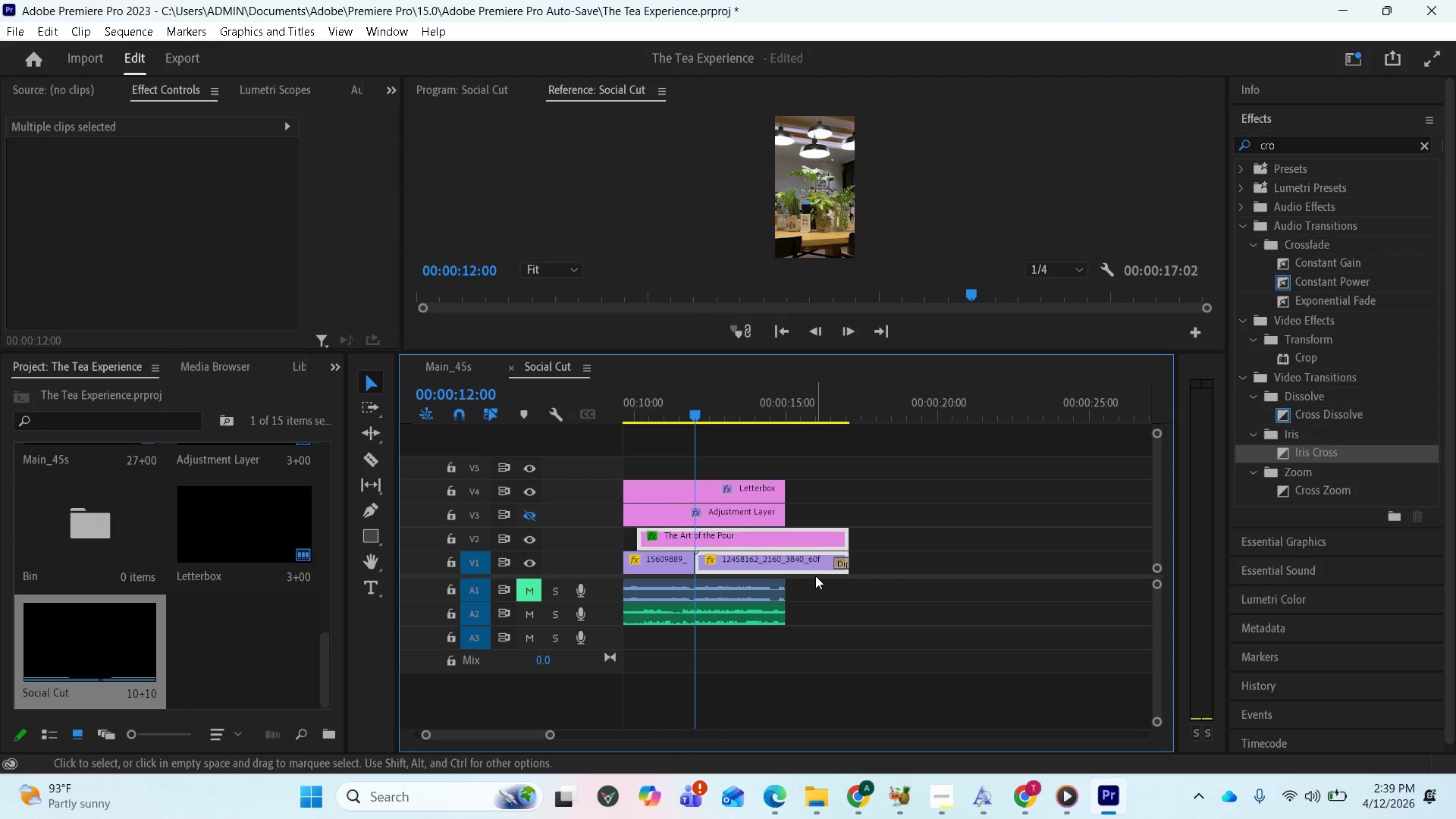 
key(Space)
 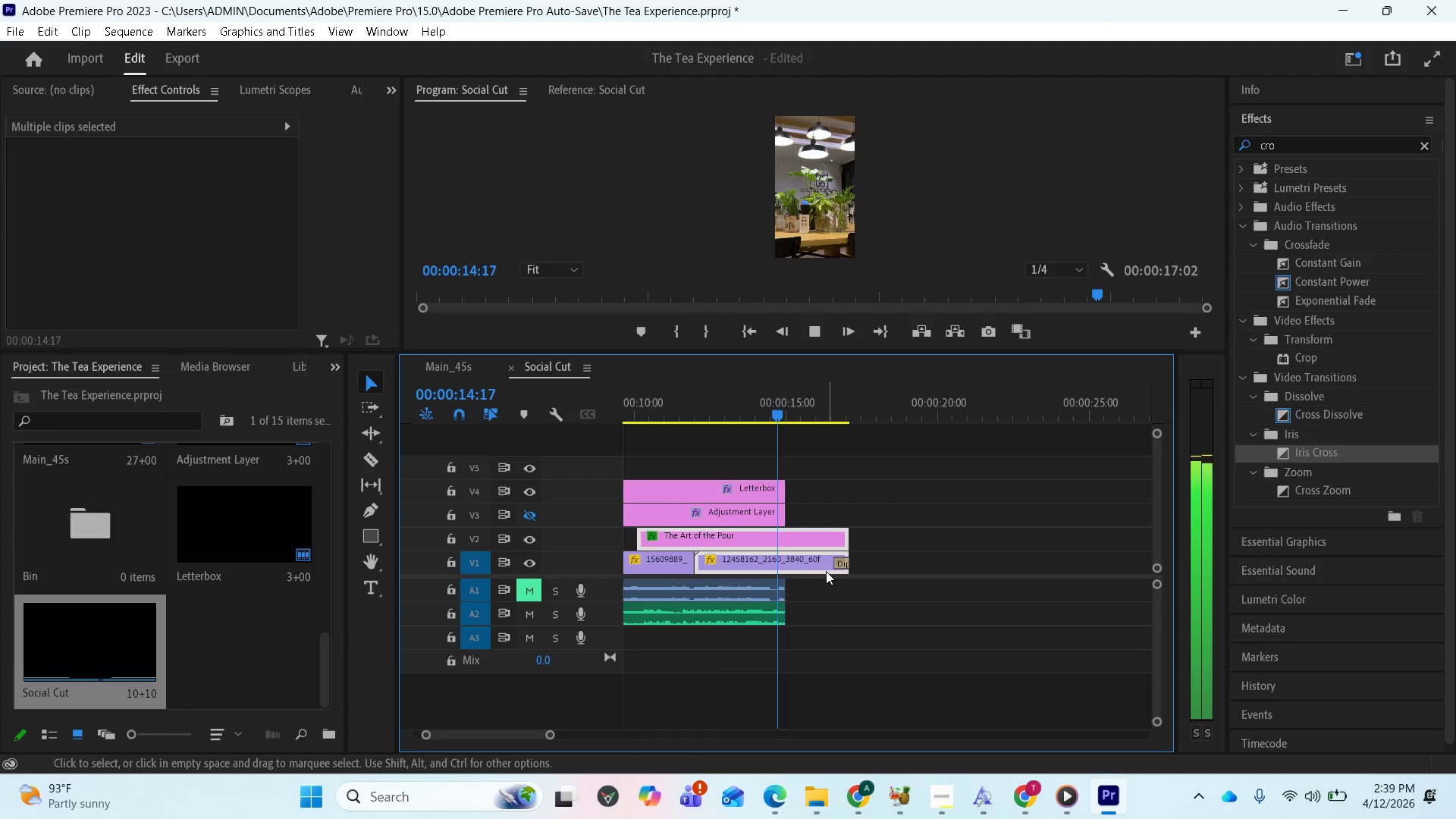 
key(Space)
 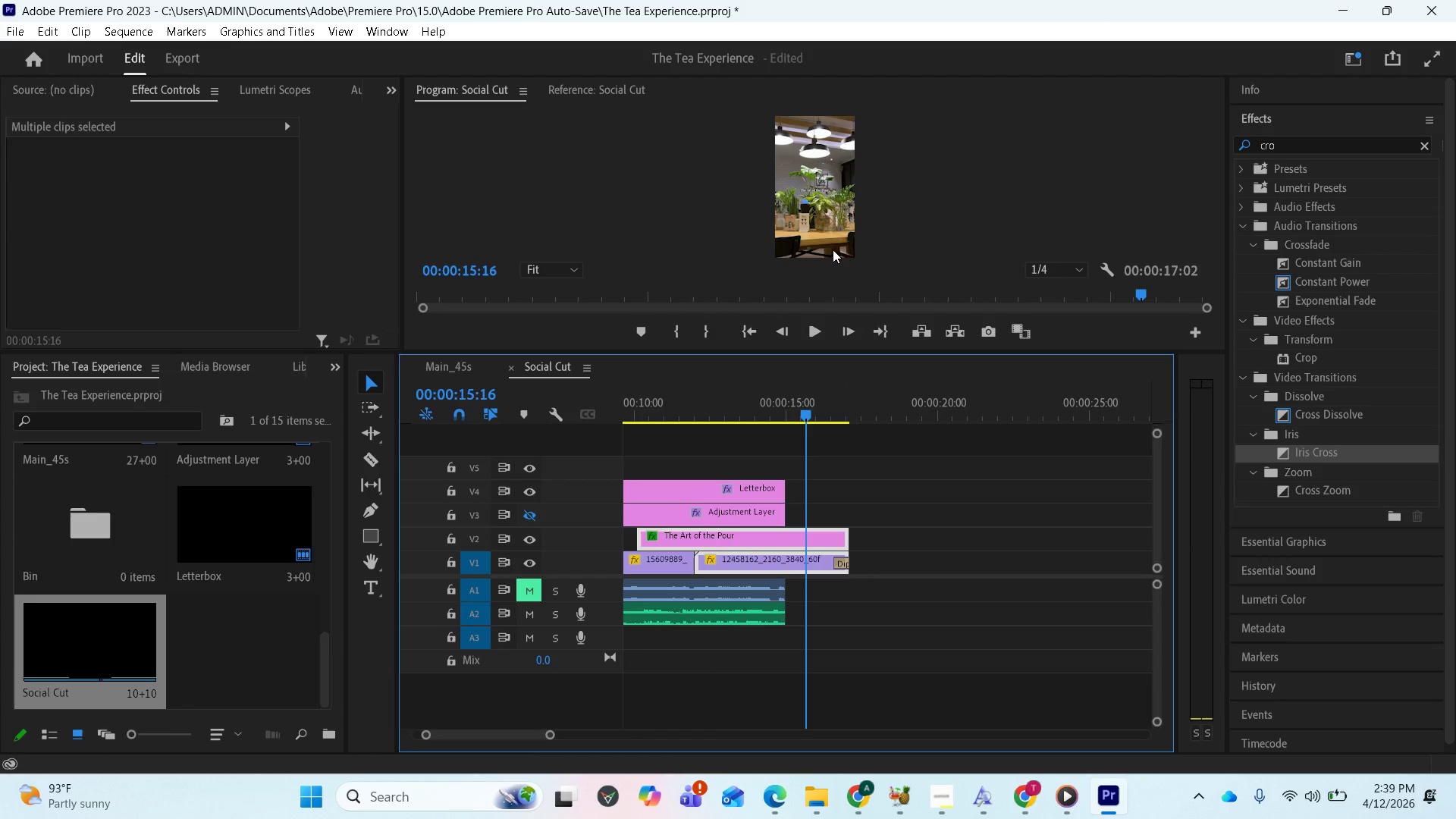 
scroll: coordinate [835, 252], scroll_direction: up, amount: 1.0
 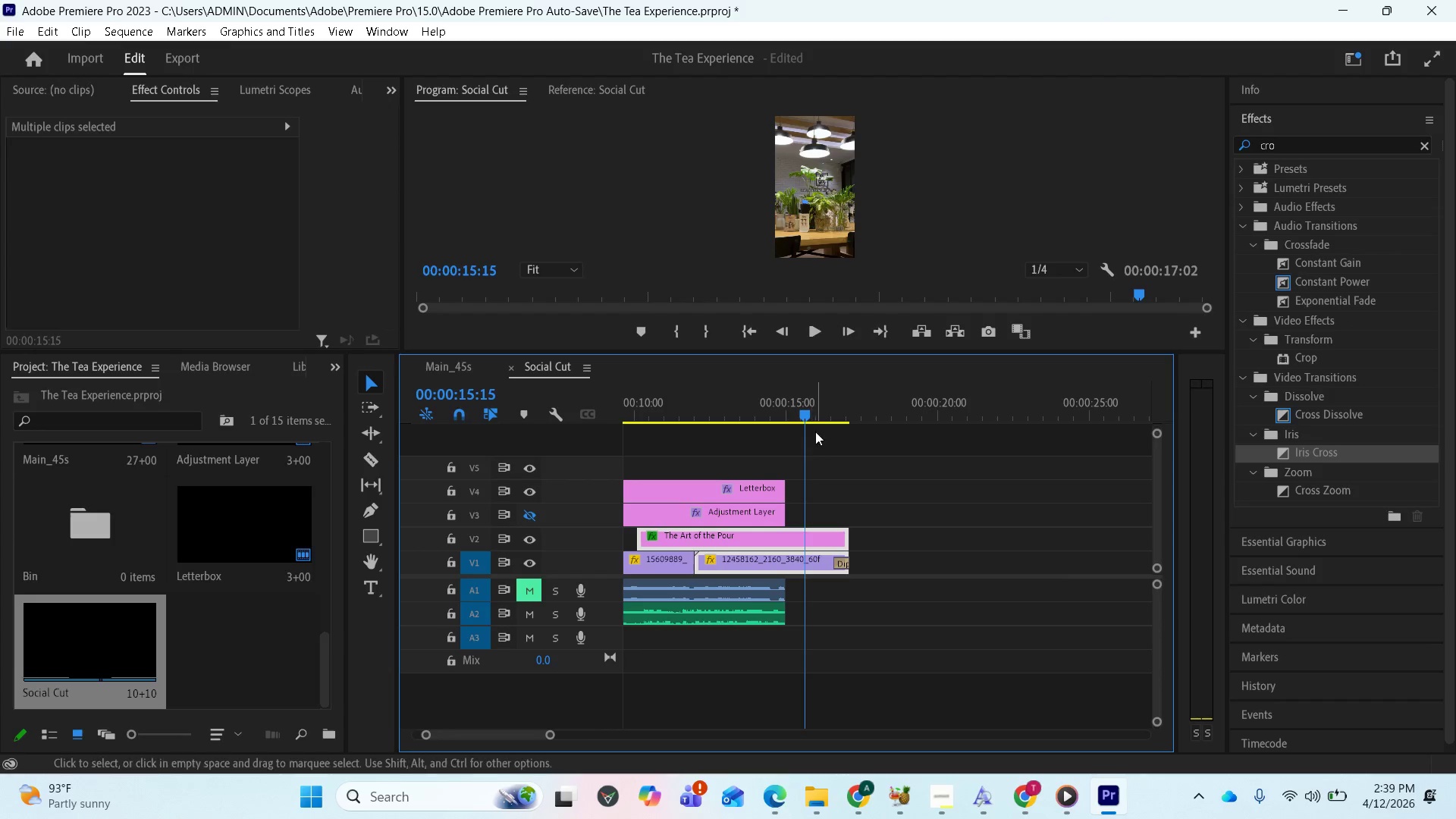 
left_click_drag(start_coordinate=[806, 413], to_coordinate=[644, 413])
 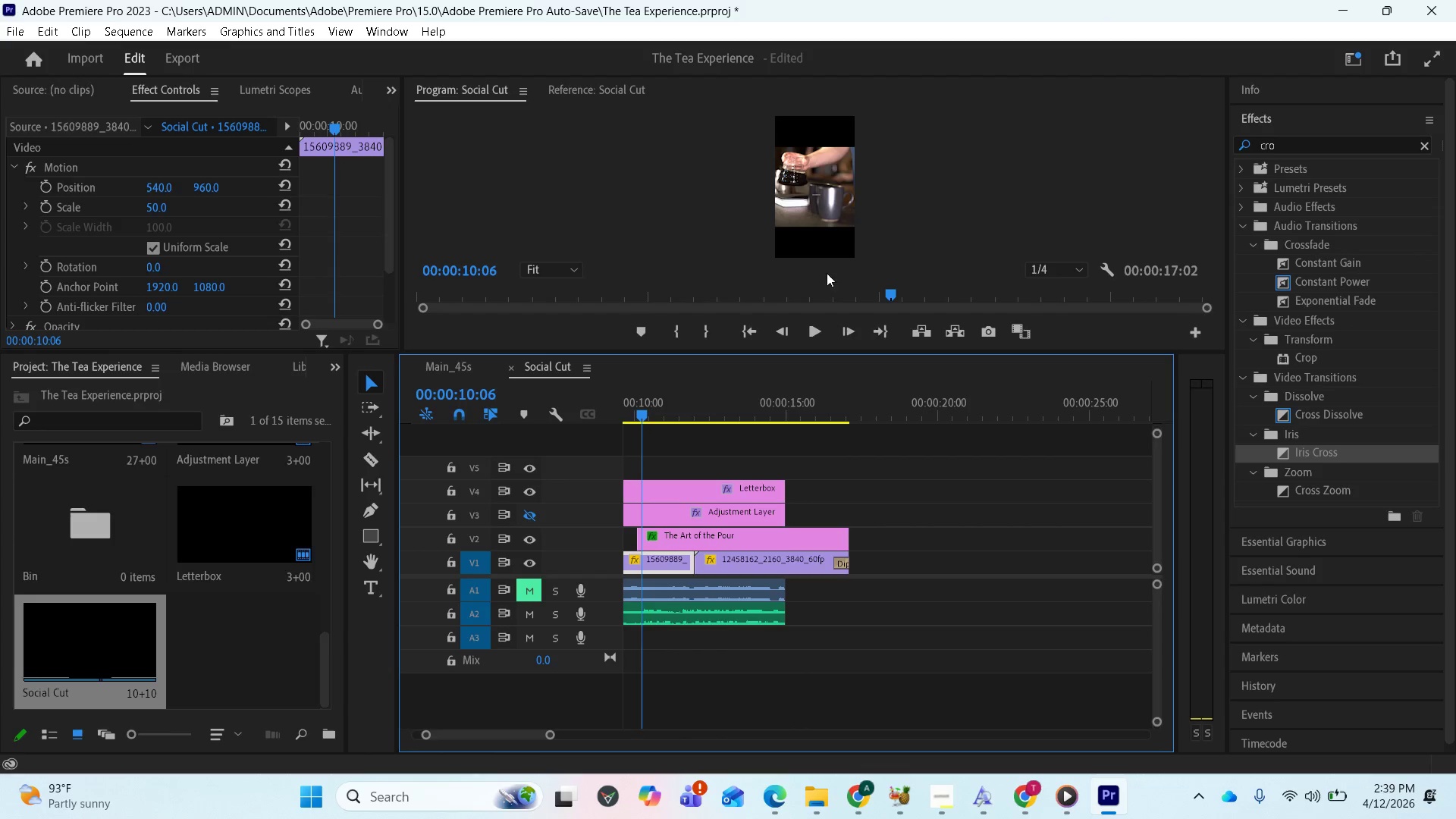 
scroll: coordinate [828, 269], scroll_direction: up, amount: 1.0
 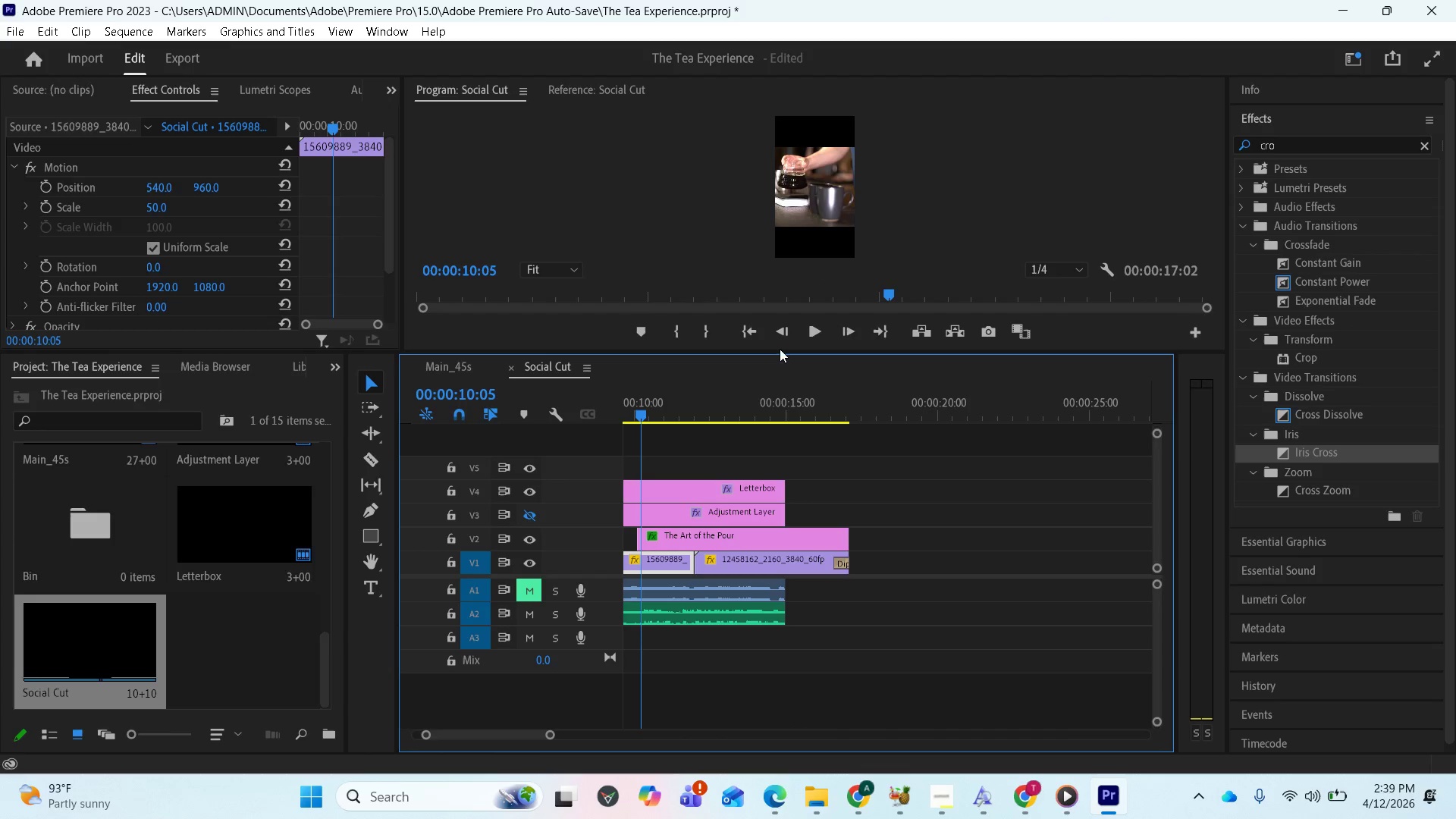 
left_click_drag(start_coordinate=[780, 350], to_coordinate=[786, 416])
 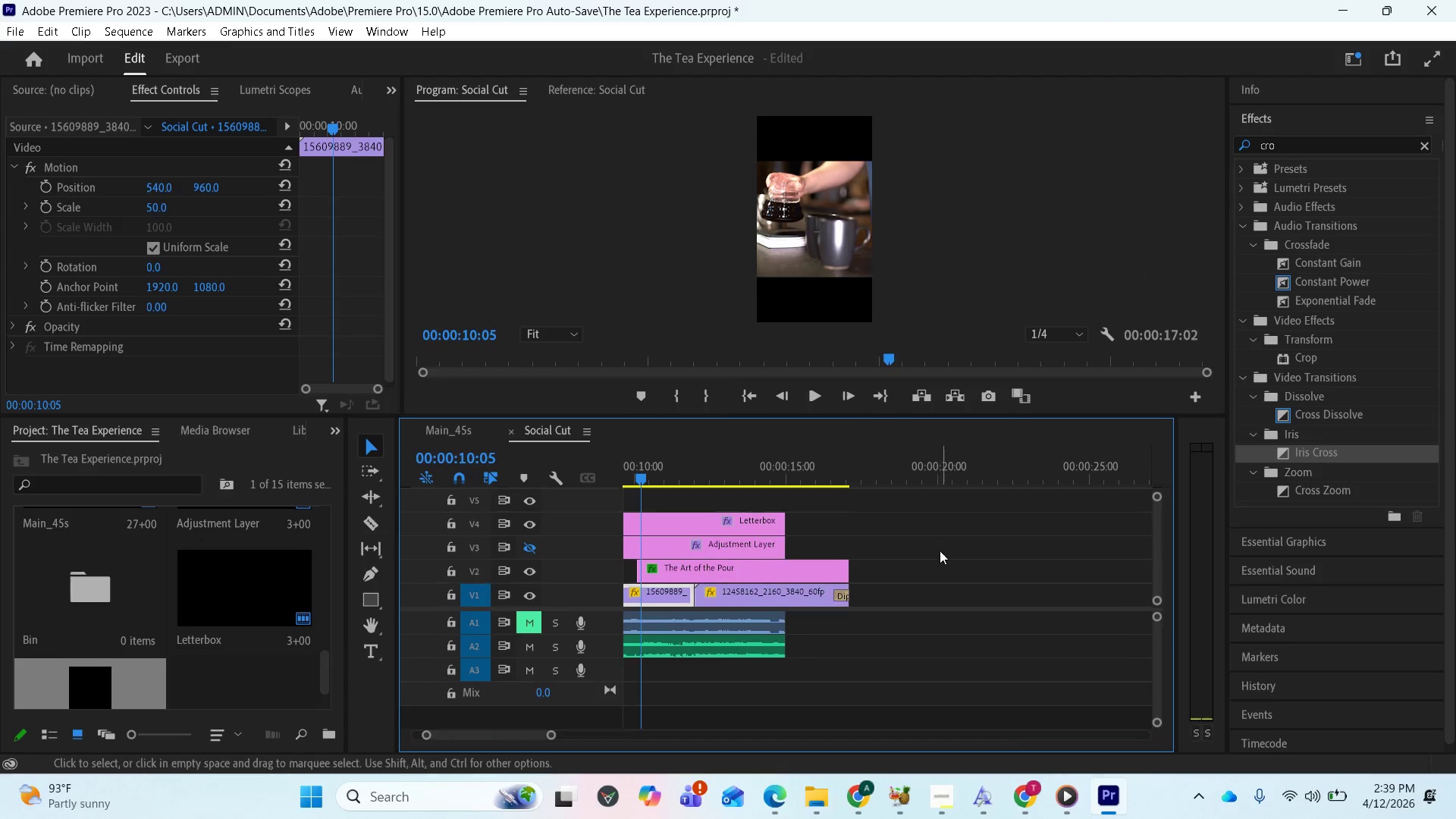 
key(Space)
 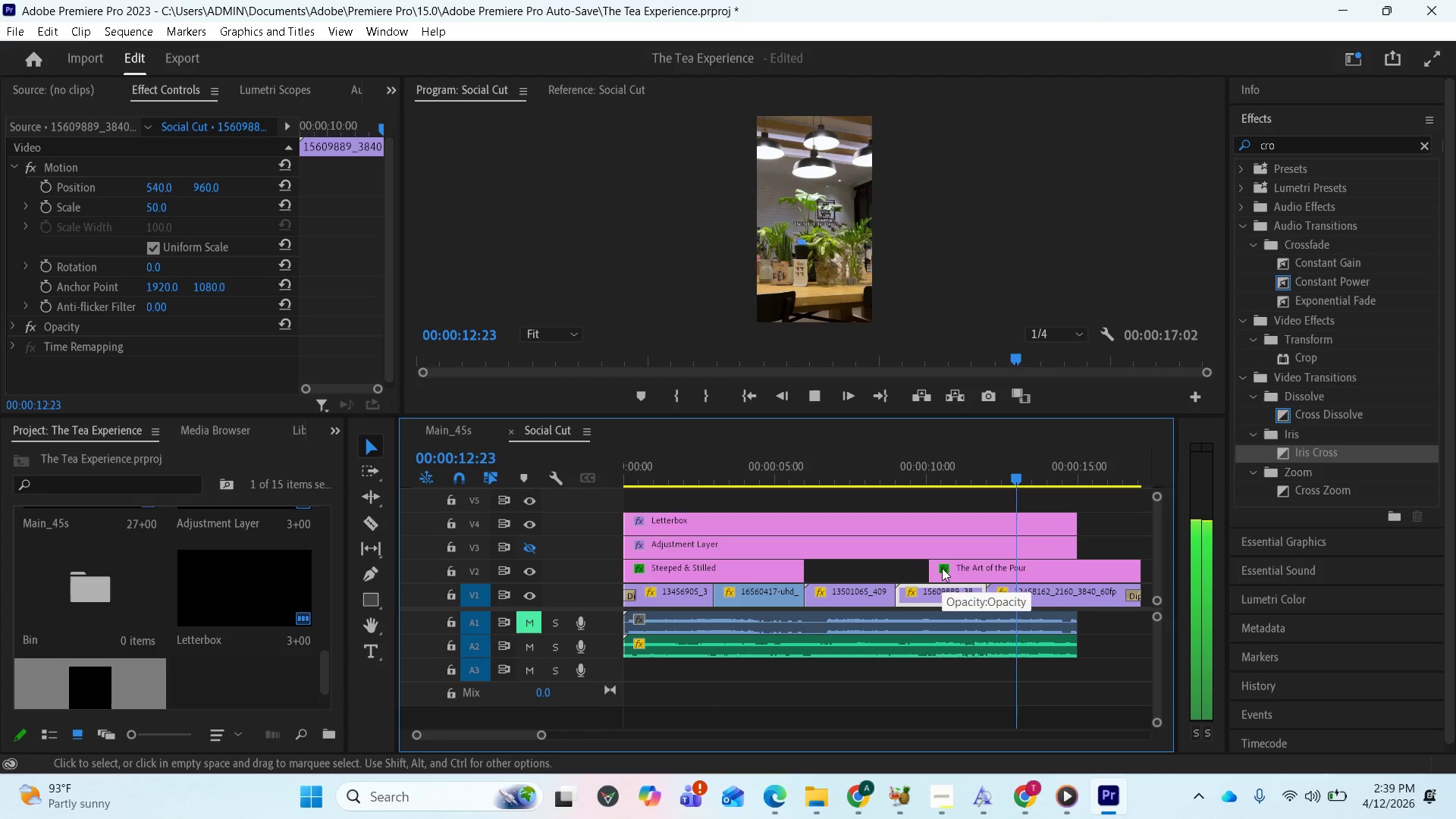 
key(Space)
 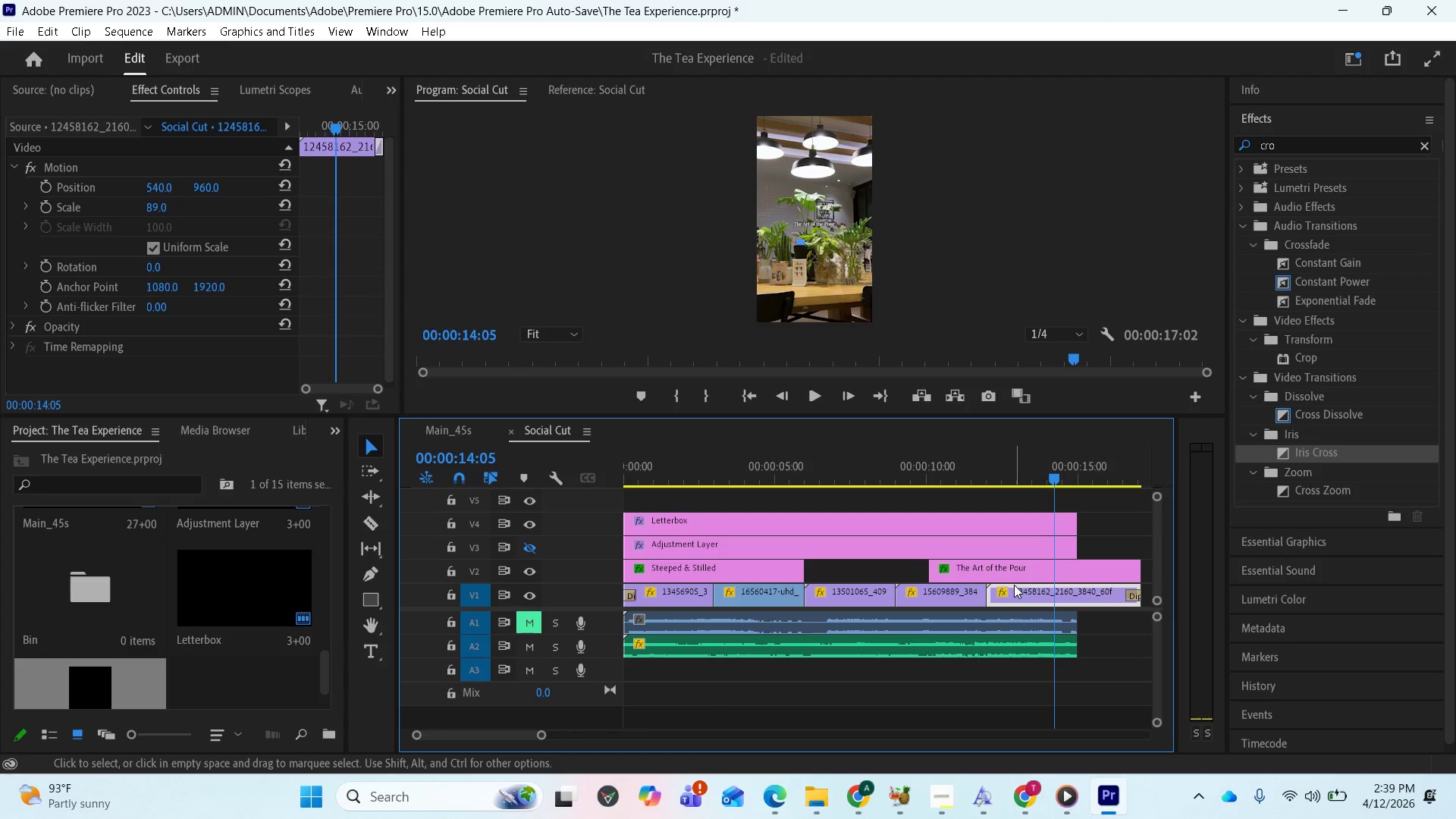 
scroll: coordinate [1008, 585], scroll_direction: down, amount: 1.0
 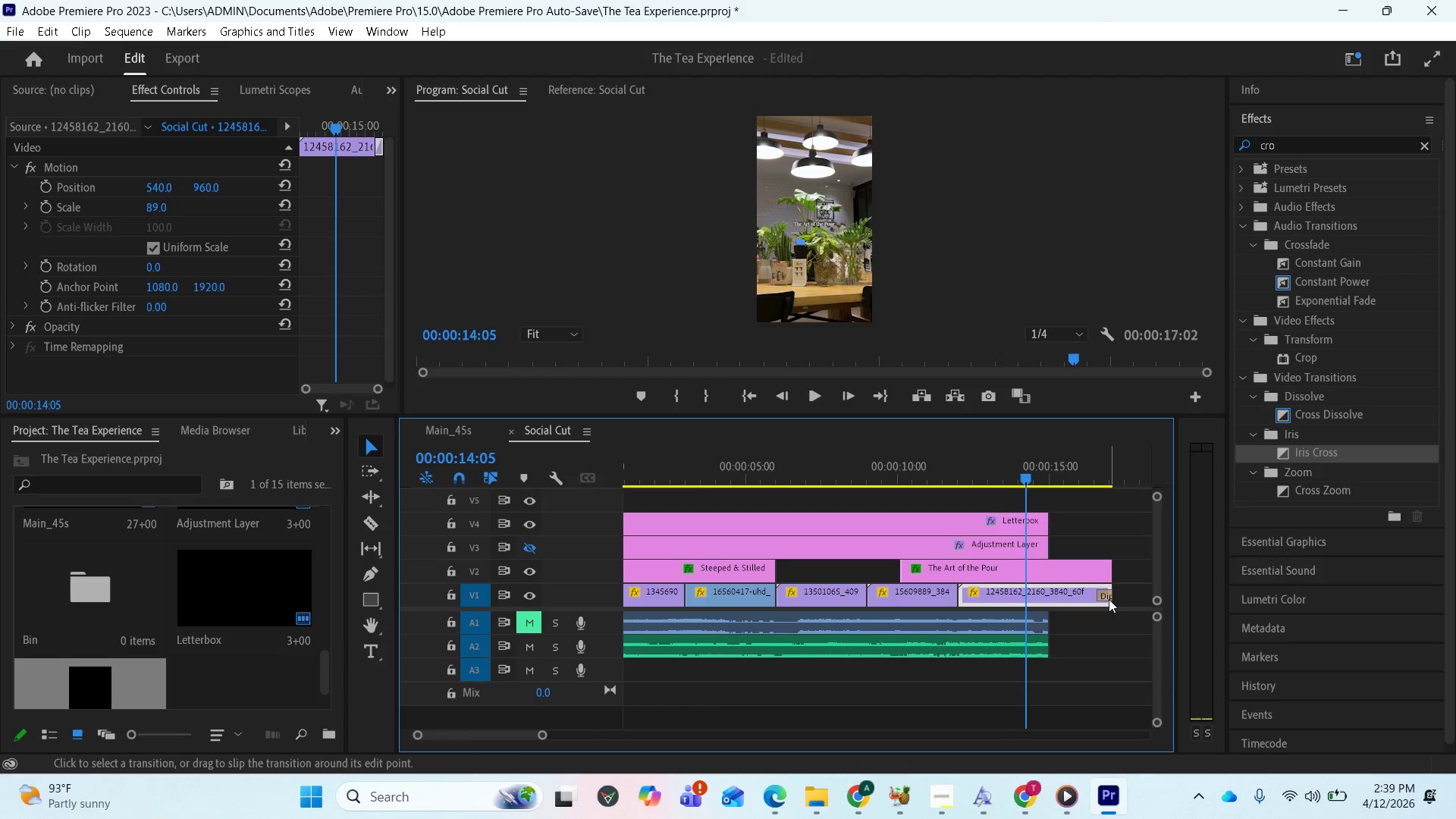 
wait(9.71)
 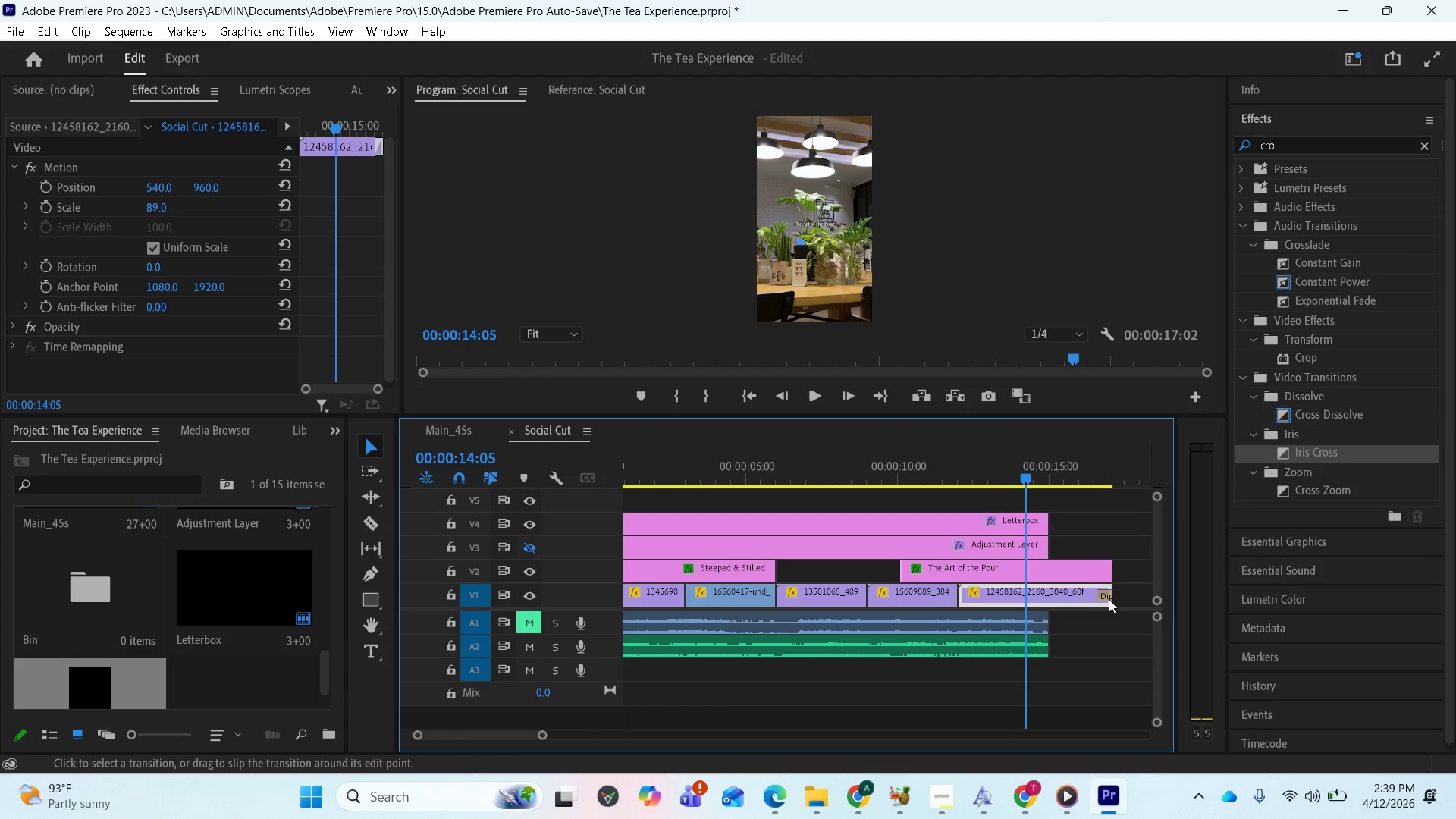 
left_click_drag(start_coordinate=[1110, 566], to_coordinate=[1051, 570])
 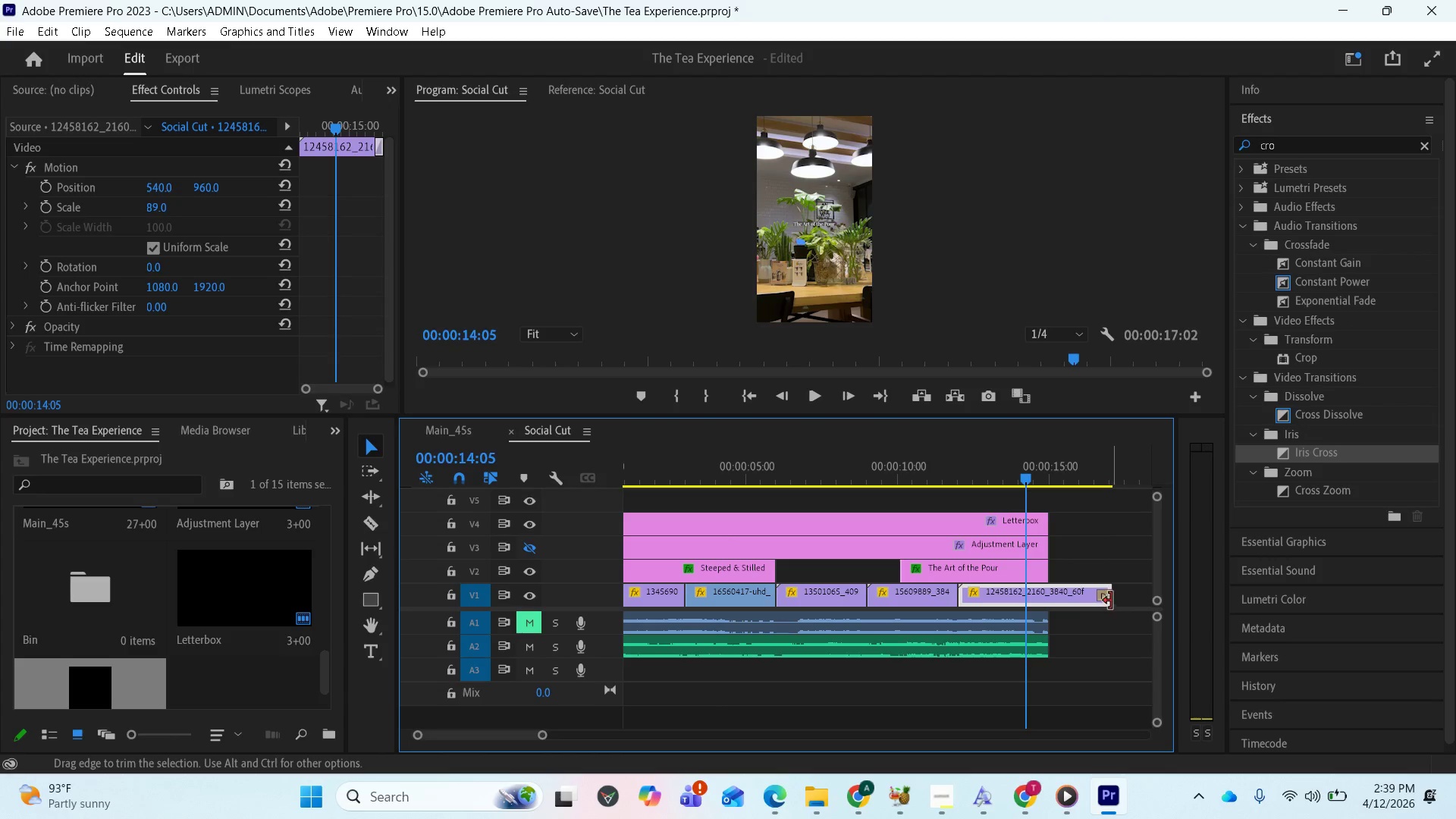 
left_click_drag(start_coordinate=[1111, 600], to_coordinate=[1048, 594])
 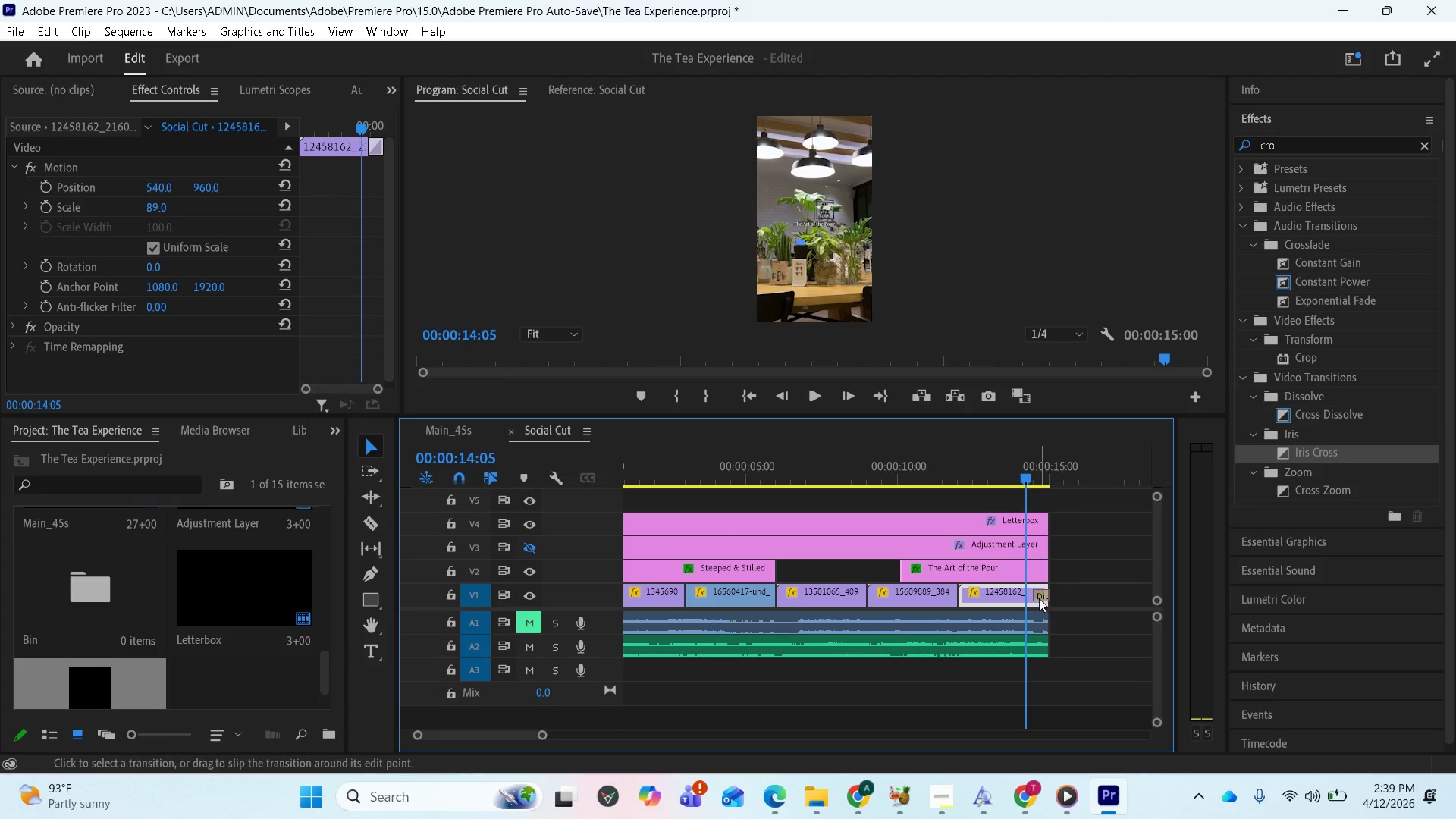 
key(Space)
 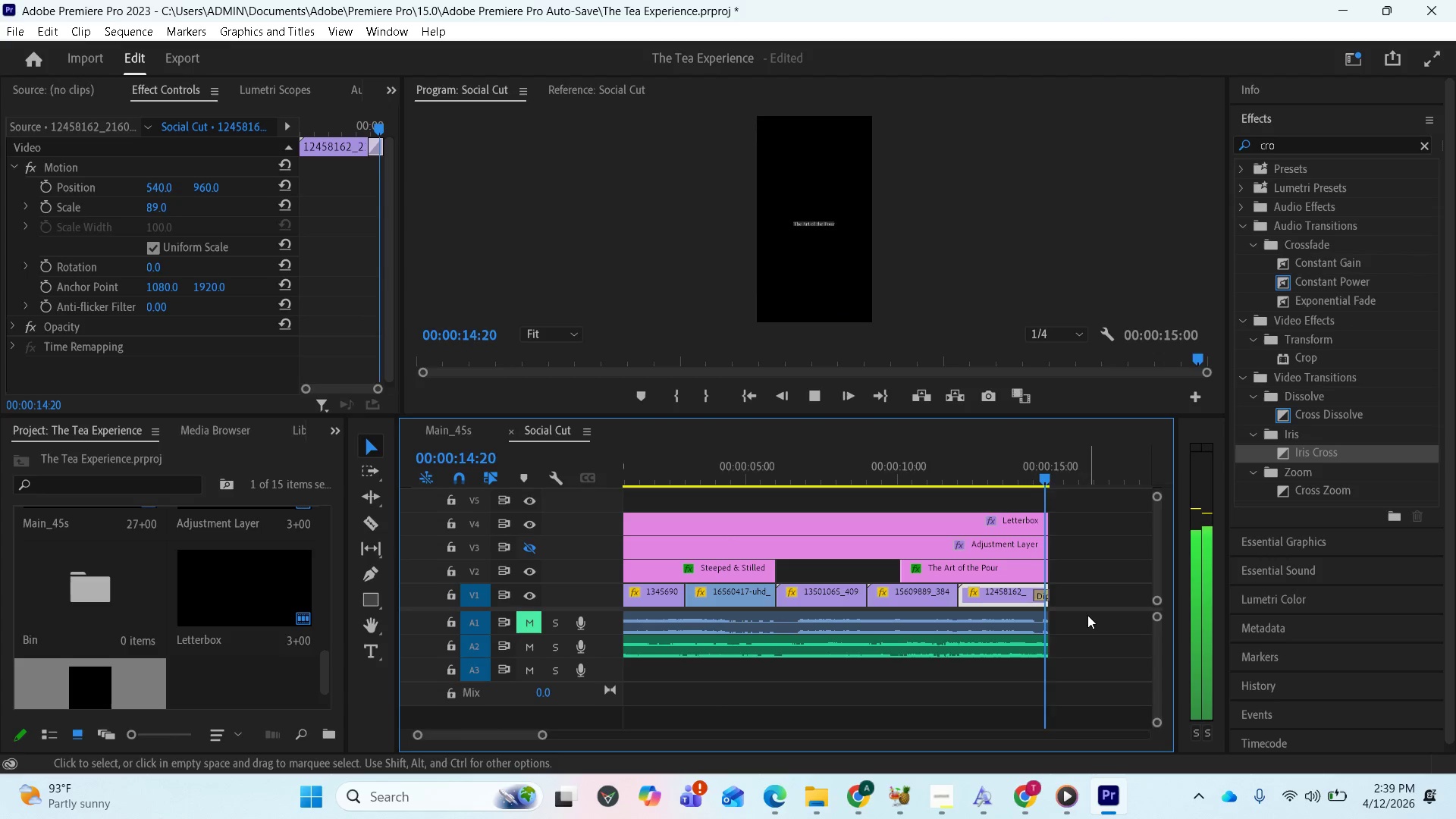 
key(Space)
 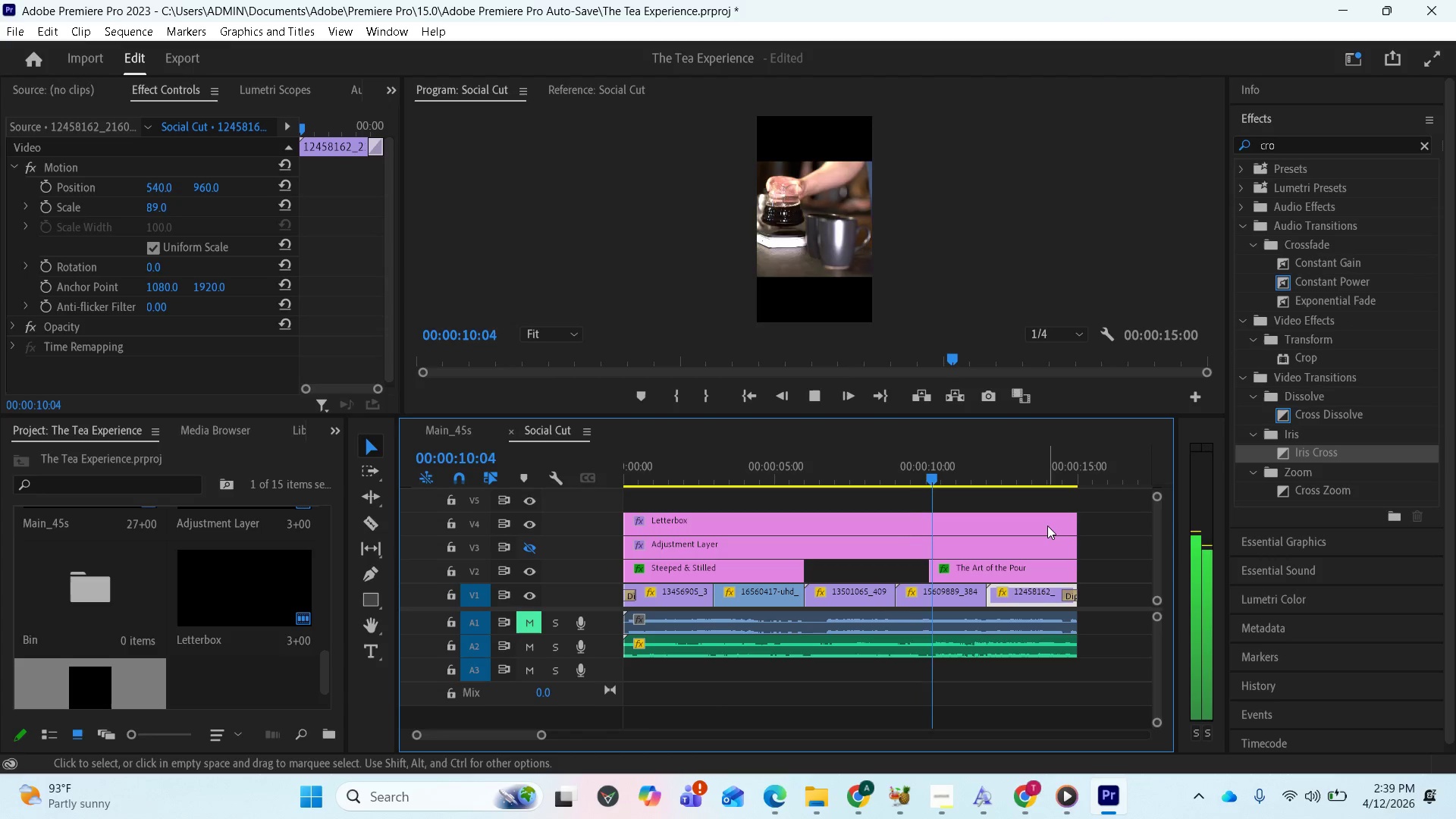 
wait(15.62)
 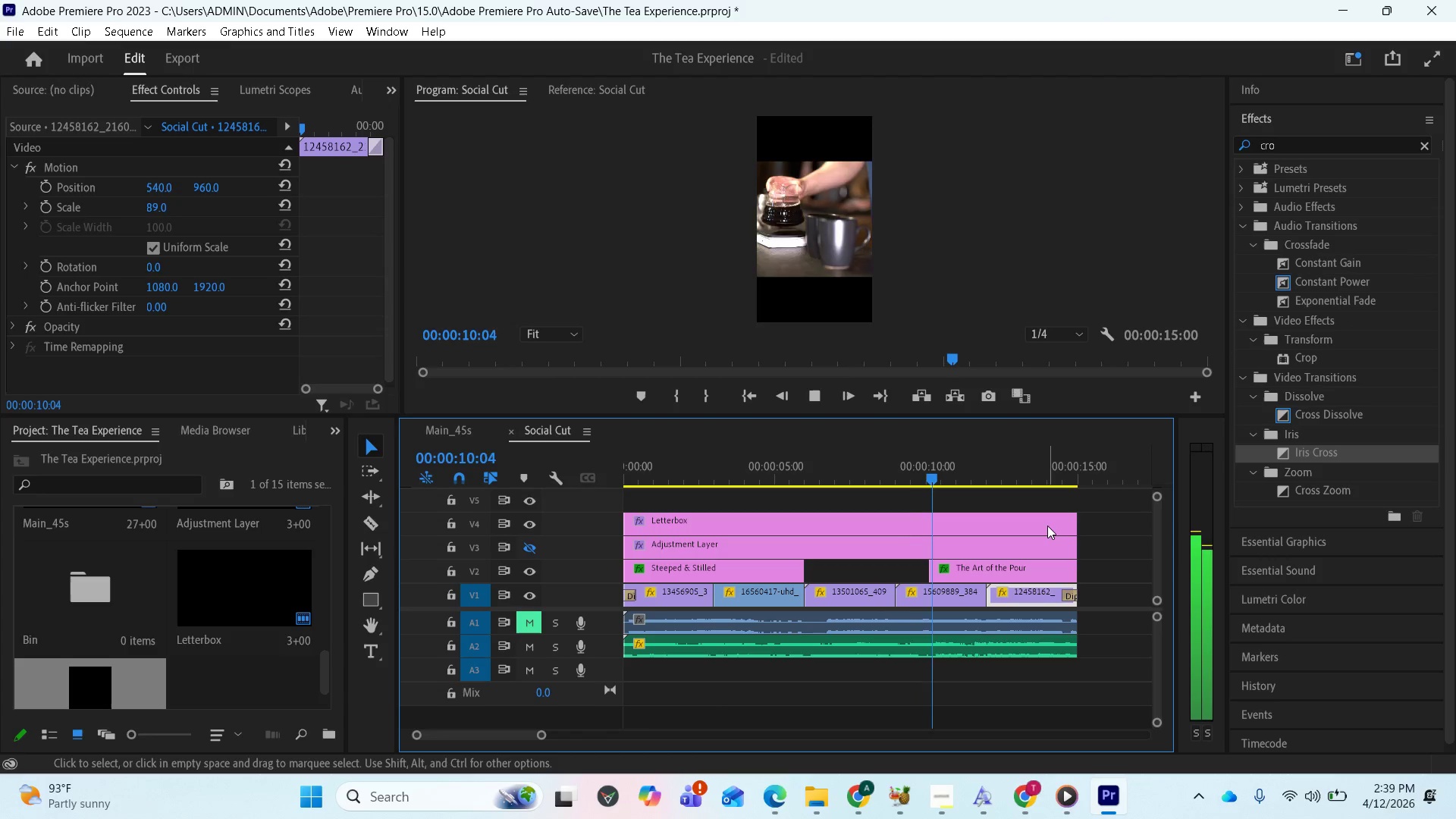 
key(Space)
 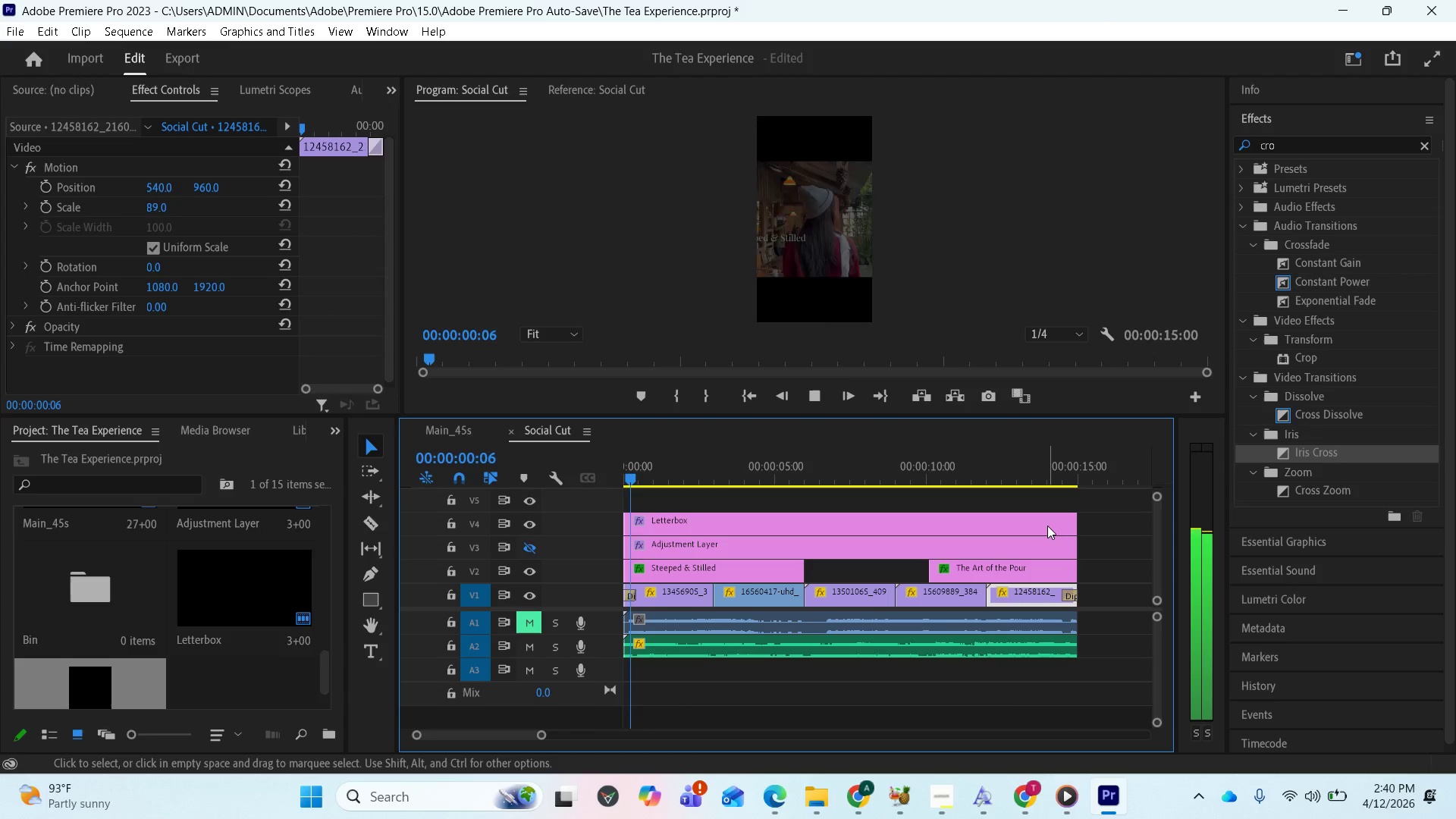 
key(Space)
 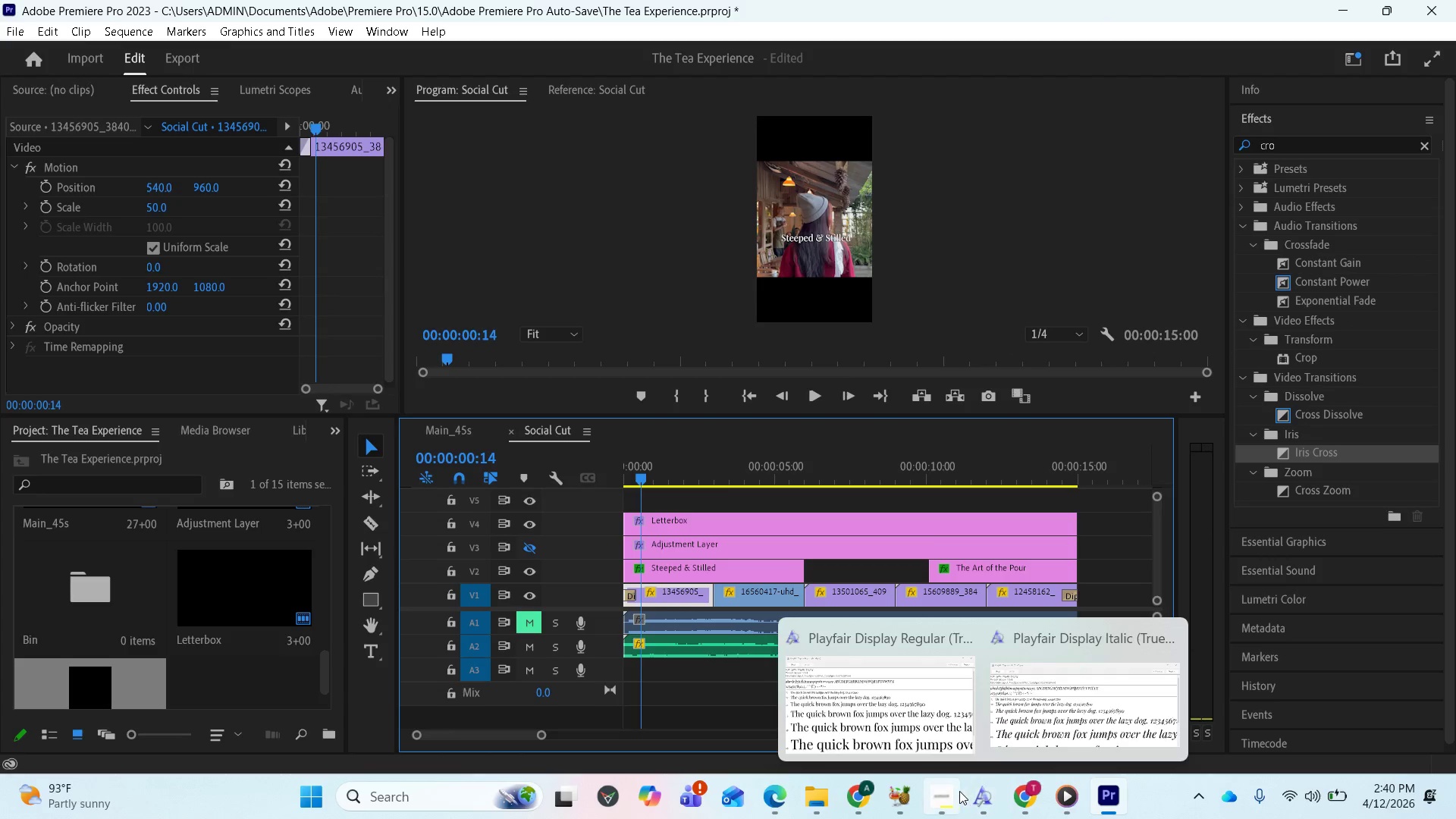 
left_click([937, 786])